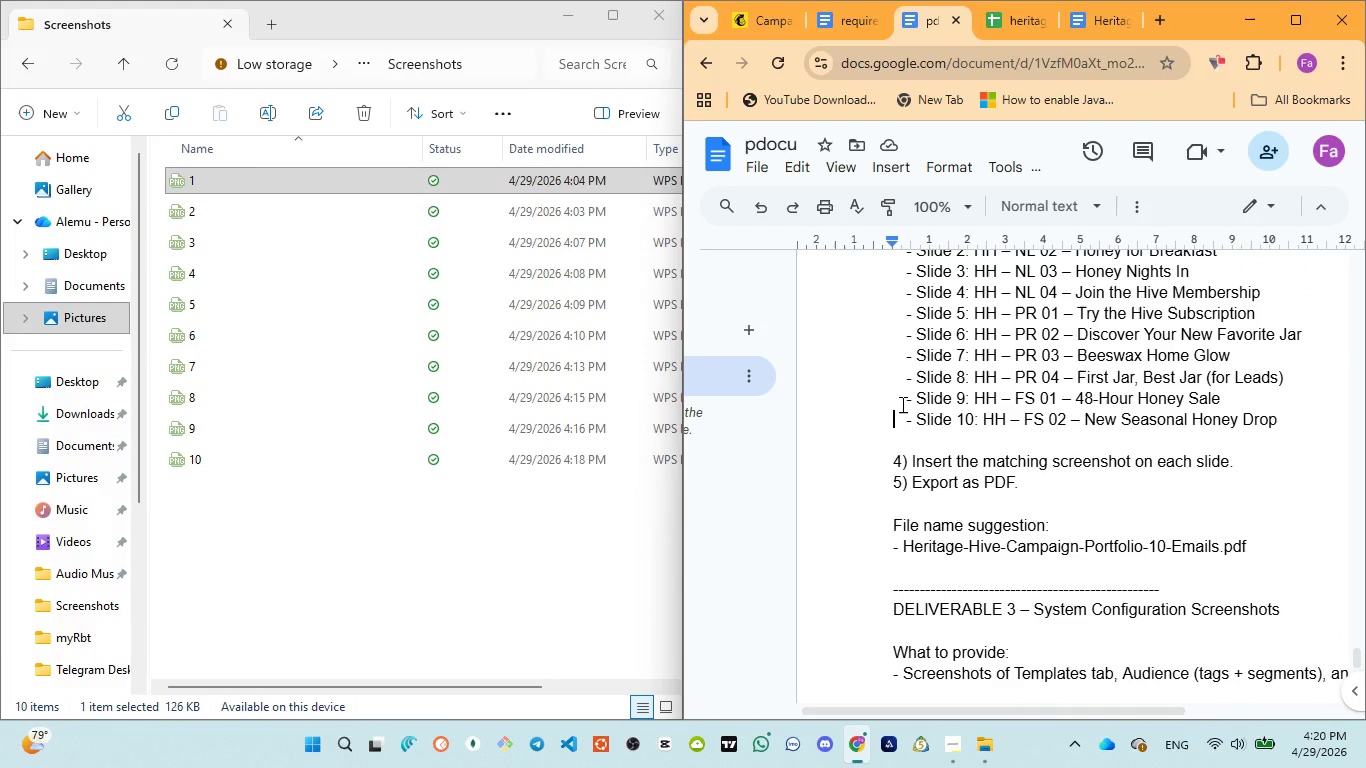 
scroll: coordinate [900, 426], scroll_direction: up, amount: 1.0
 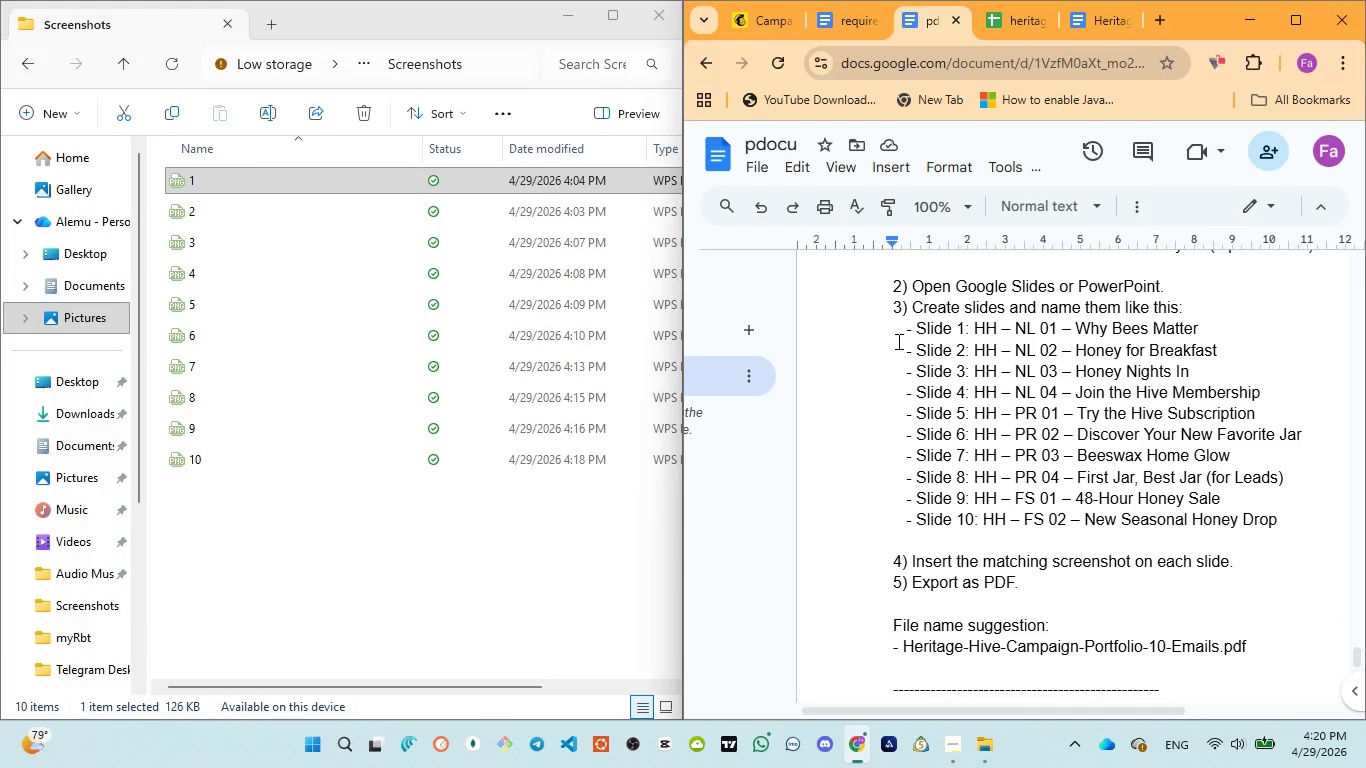 
left_click_drag(start_coordinate=[897, 329], to_coordinate=[1301, 524])
 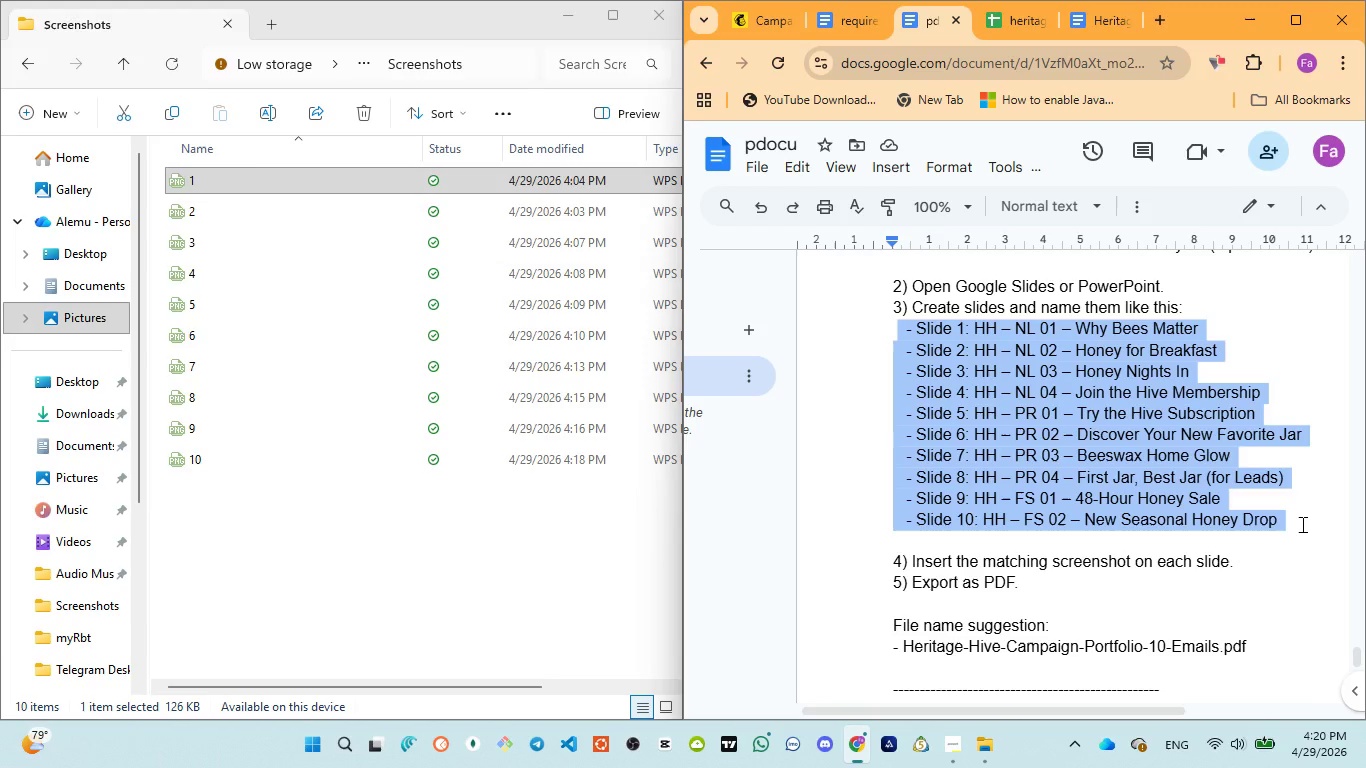 
key(Control+C)
 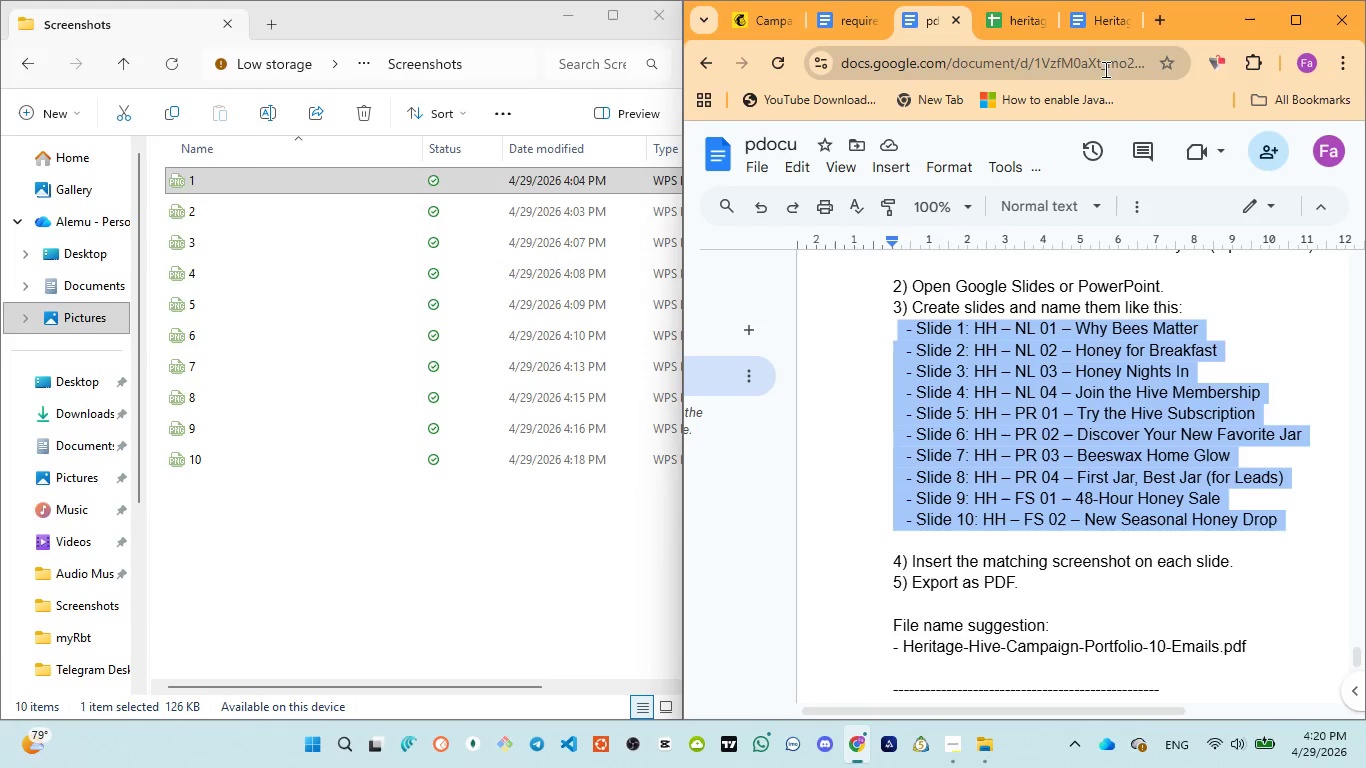 
left_click([1076, 14])
 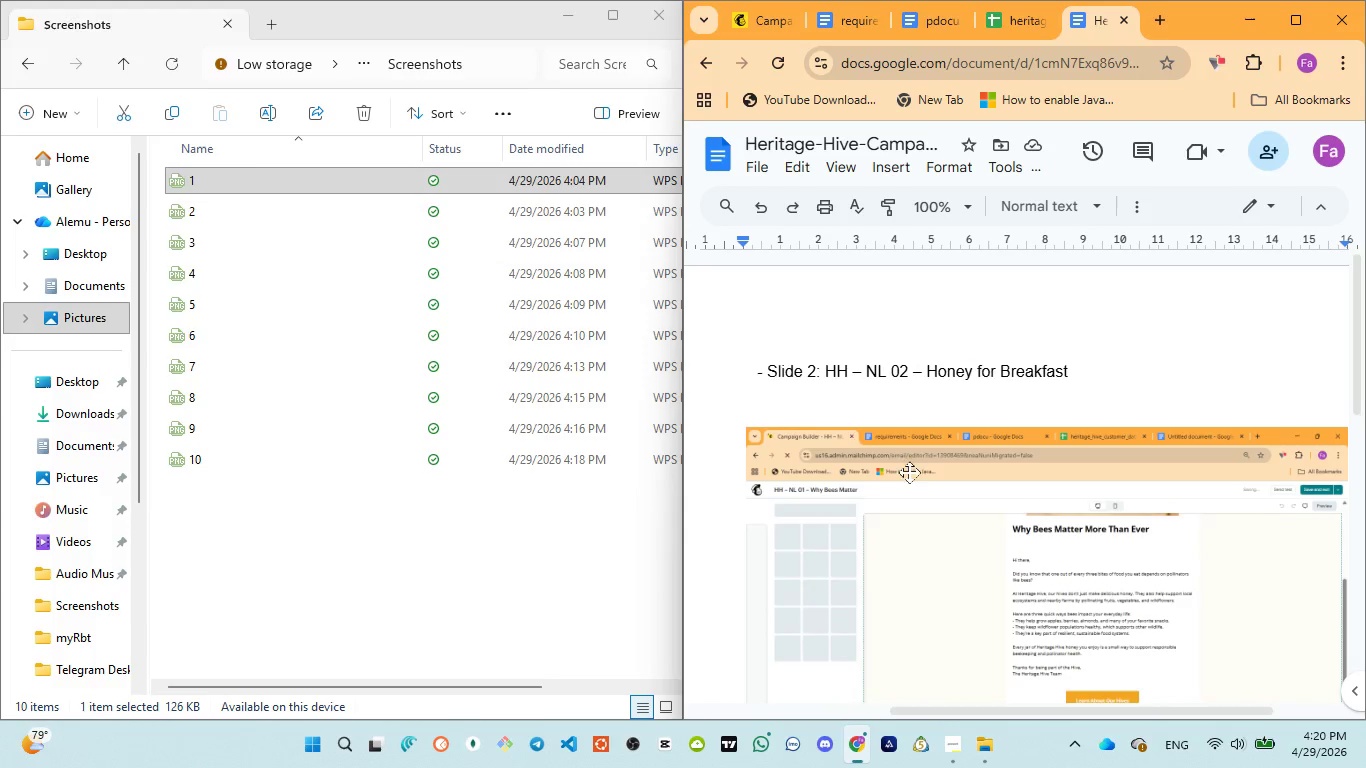 
scroll: coordinate [868, 458], scroll_direction: down, amount: 2.0
 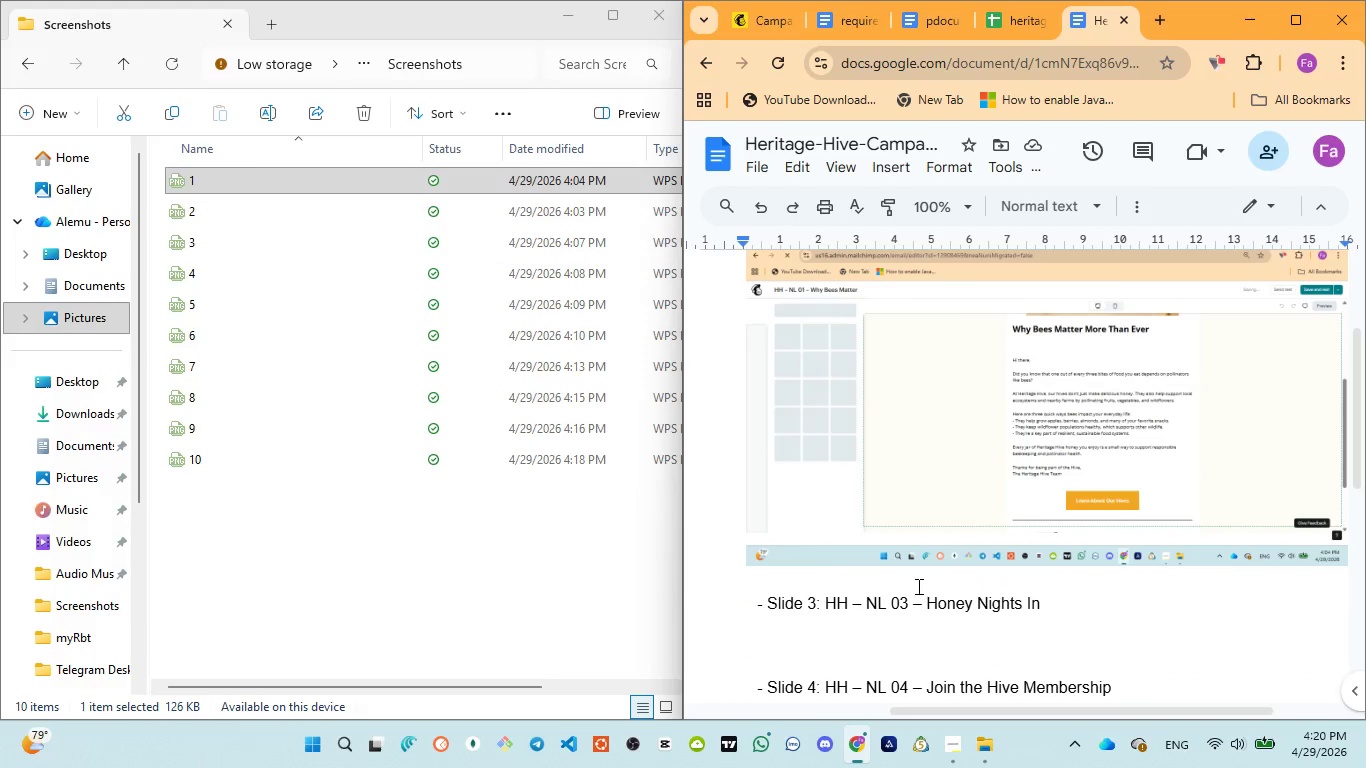 
left_click([809, 579])
 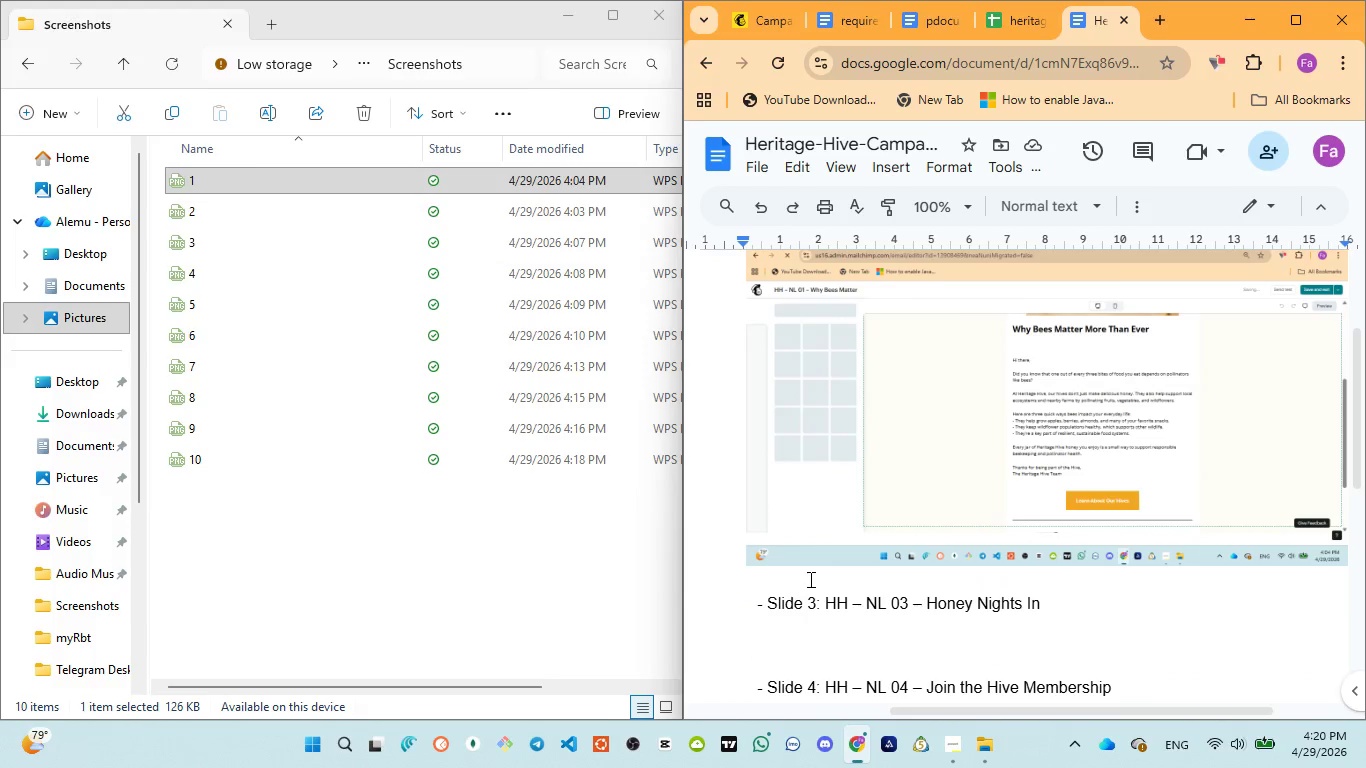 
key(Control+Z)
 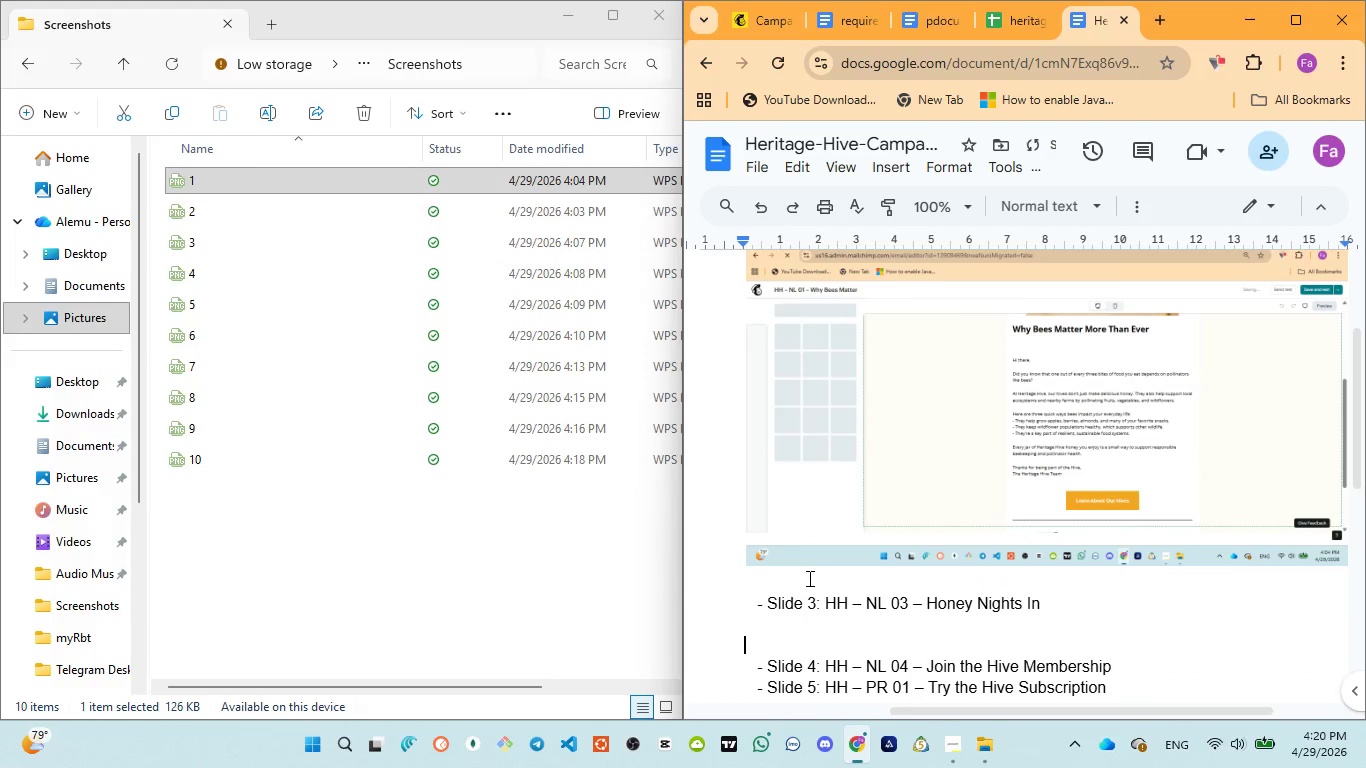 
key(Control+ControlLeft)
 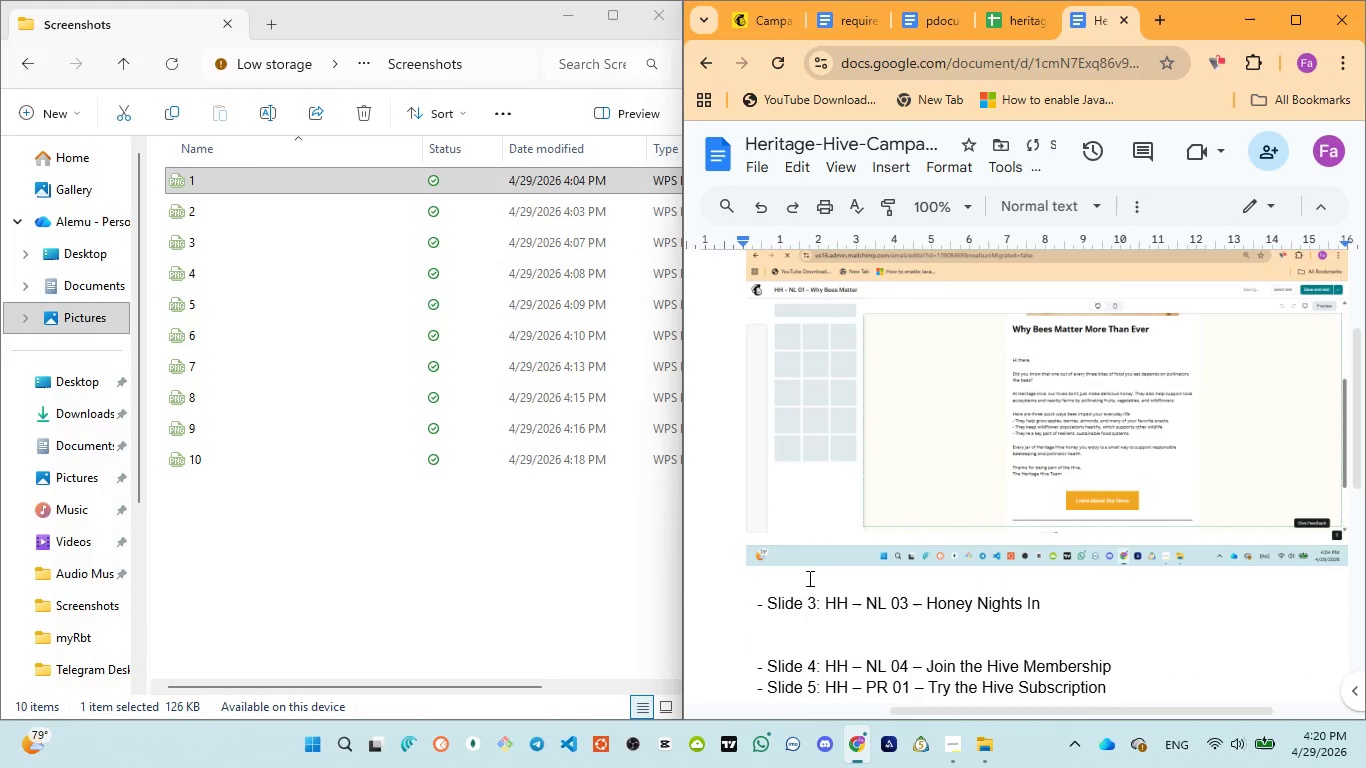 
key(Control+Z)
 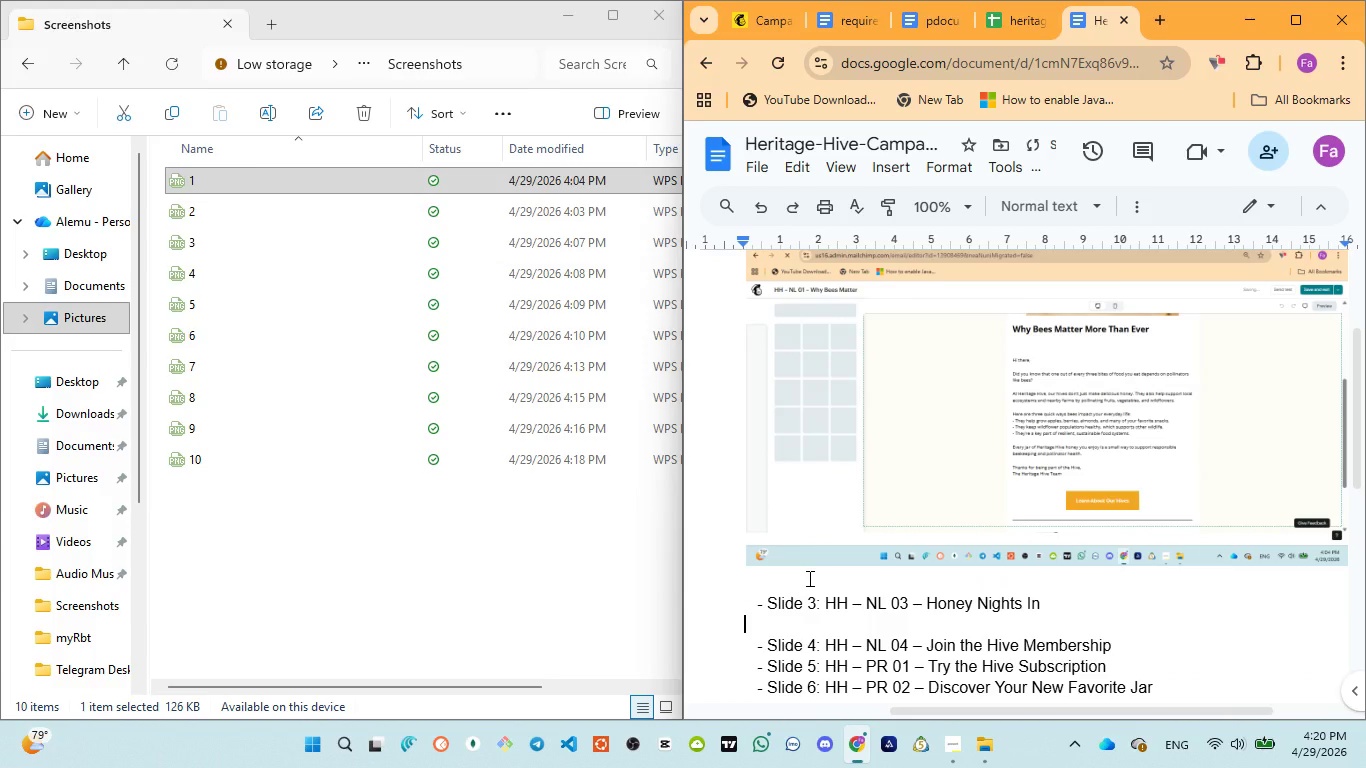 
key(Control+ControlLeft)
 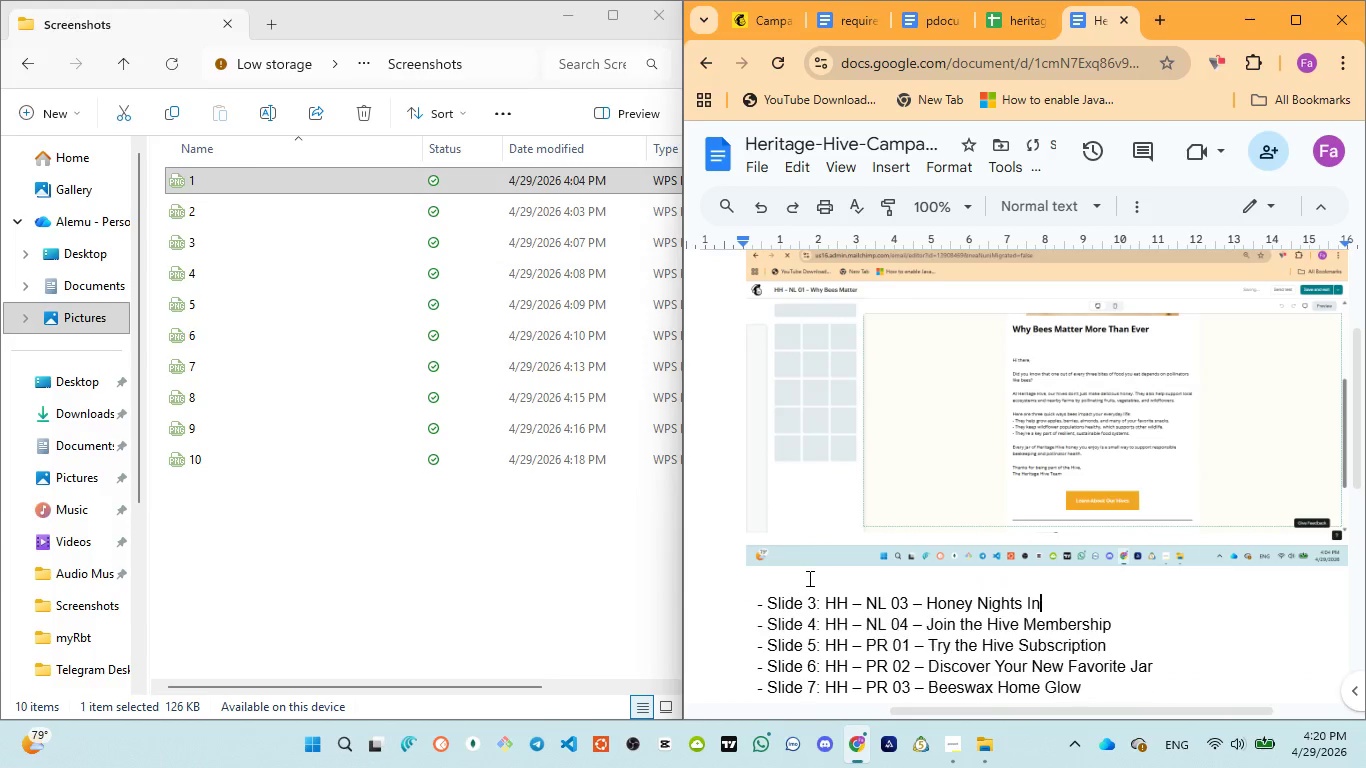 
key(Control+Z)
 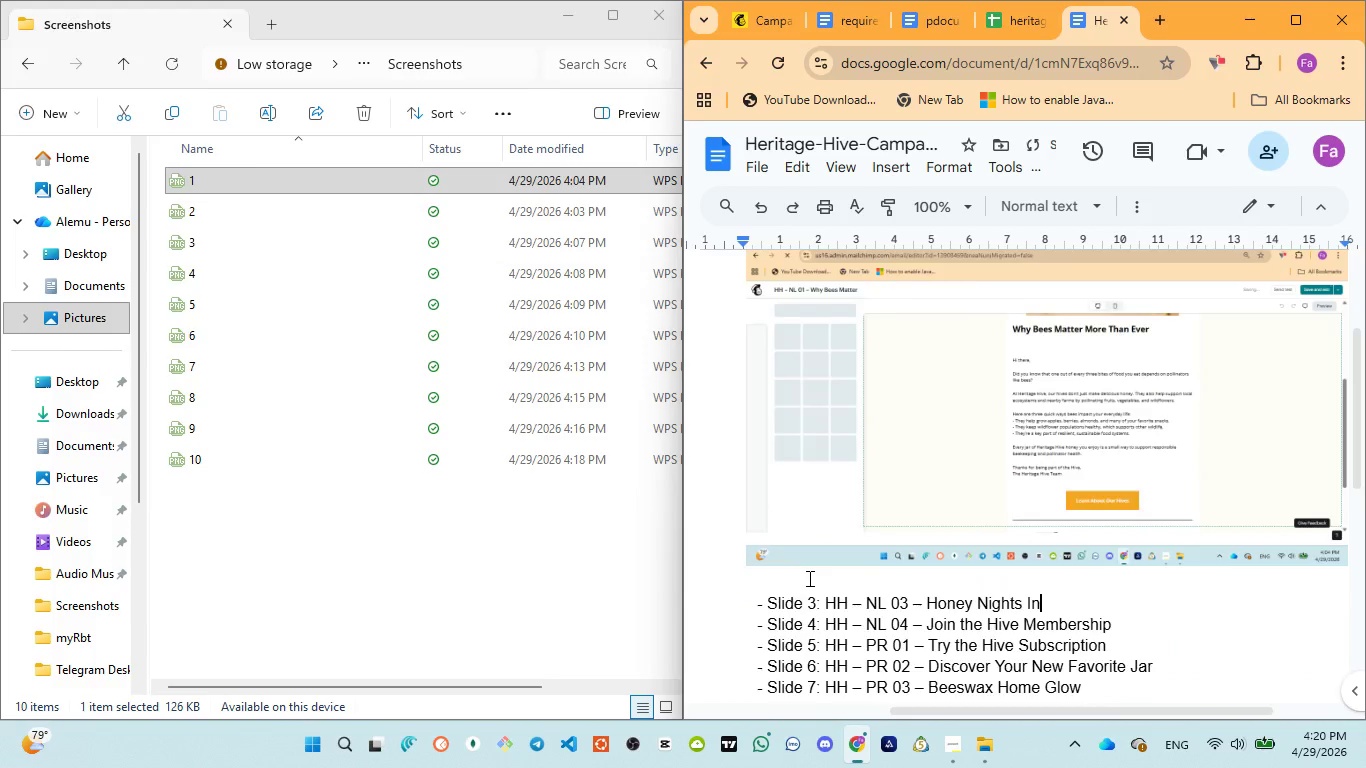 
key(Control+ControlLeft)
 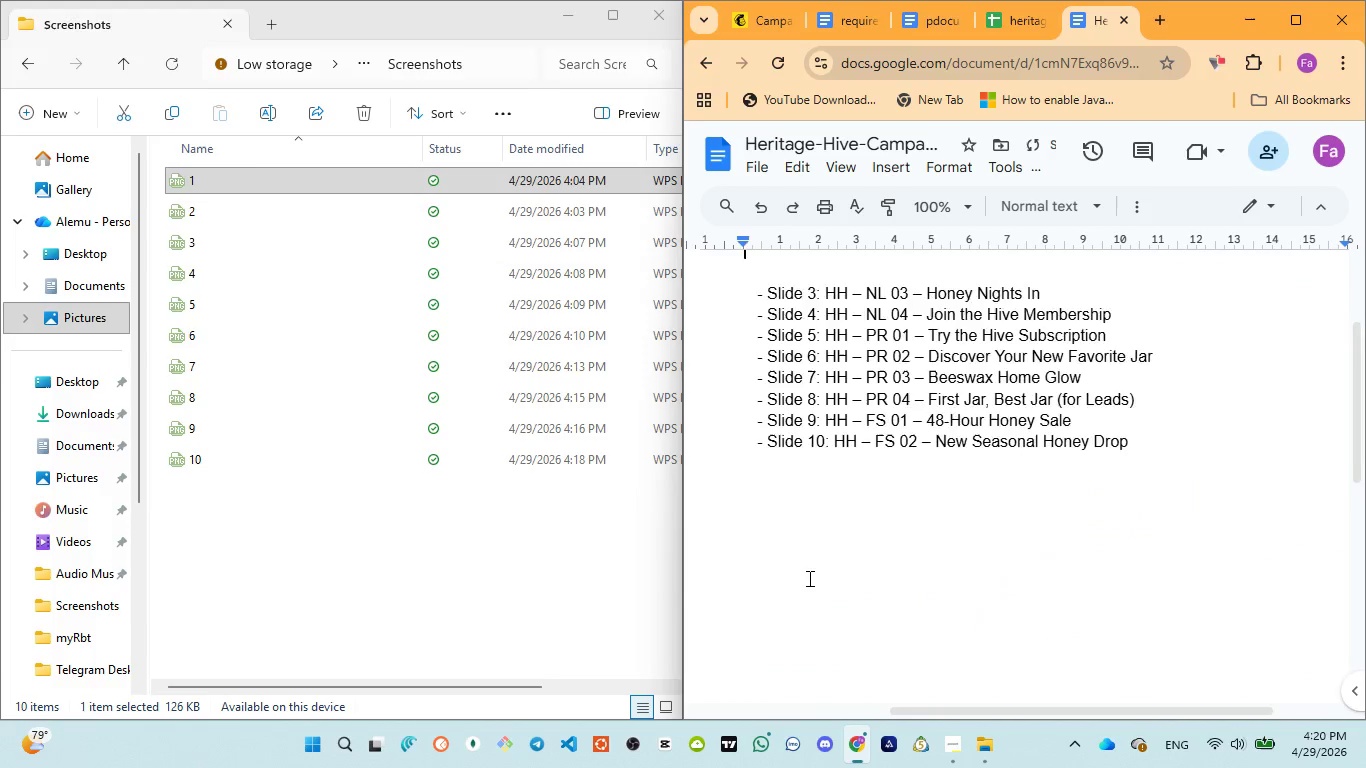 
key(Control+Z)
 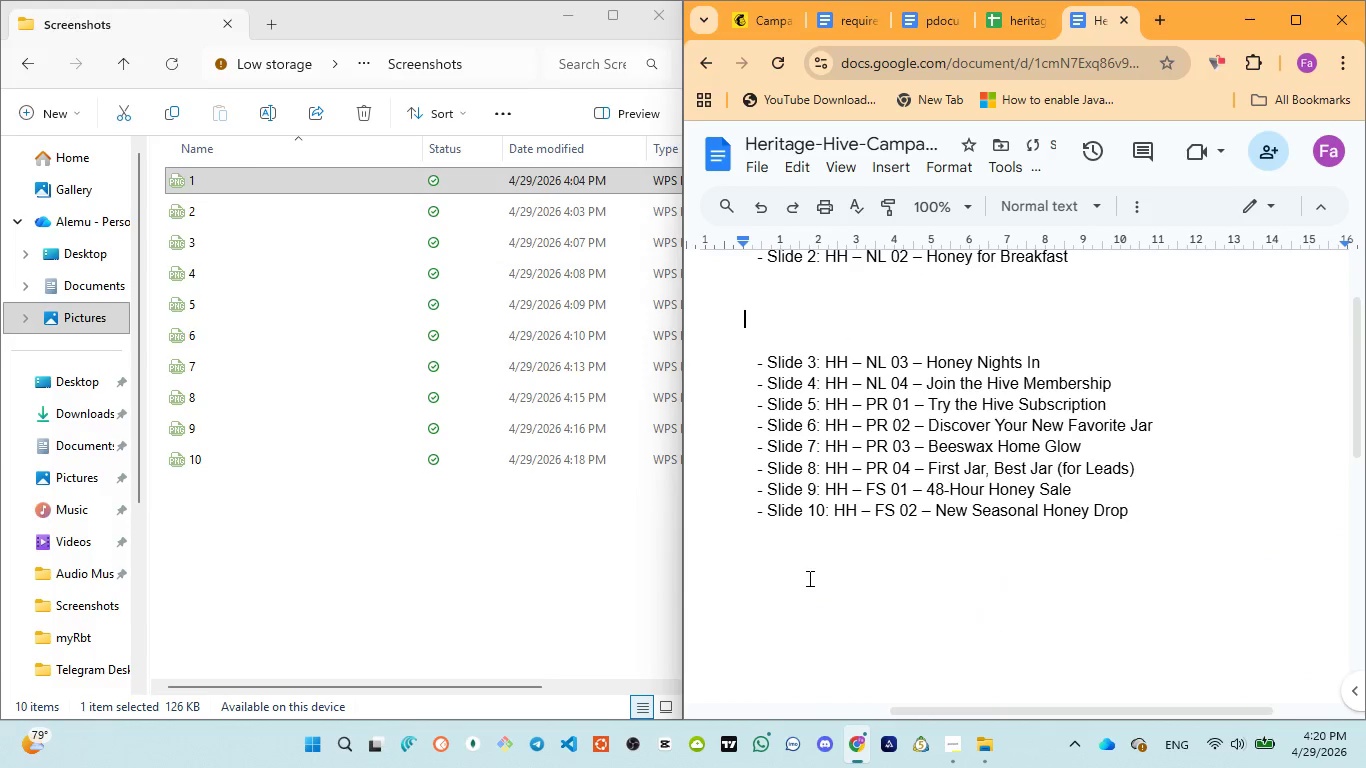 
key(Control+A)
 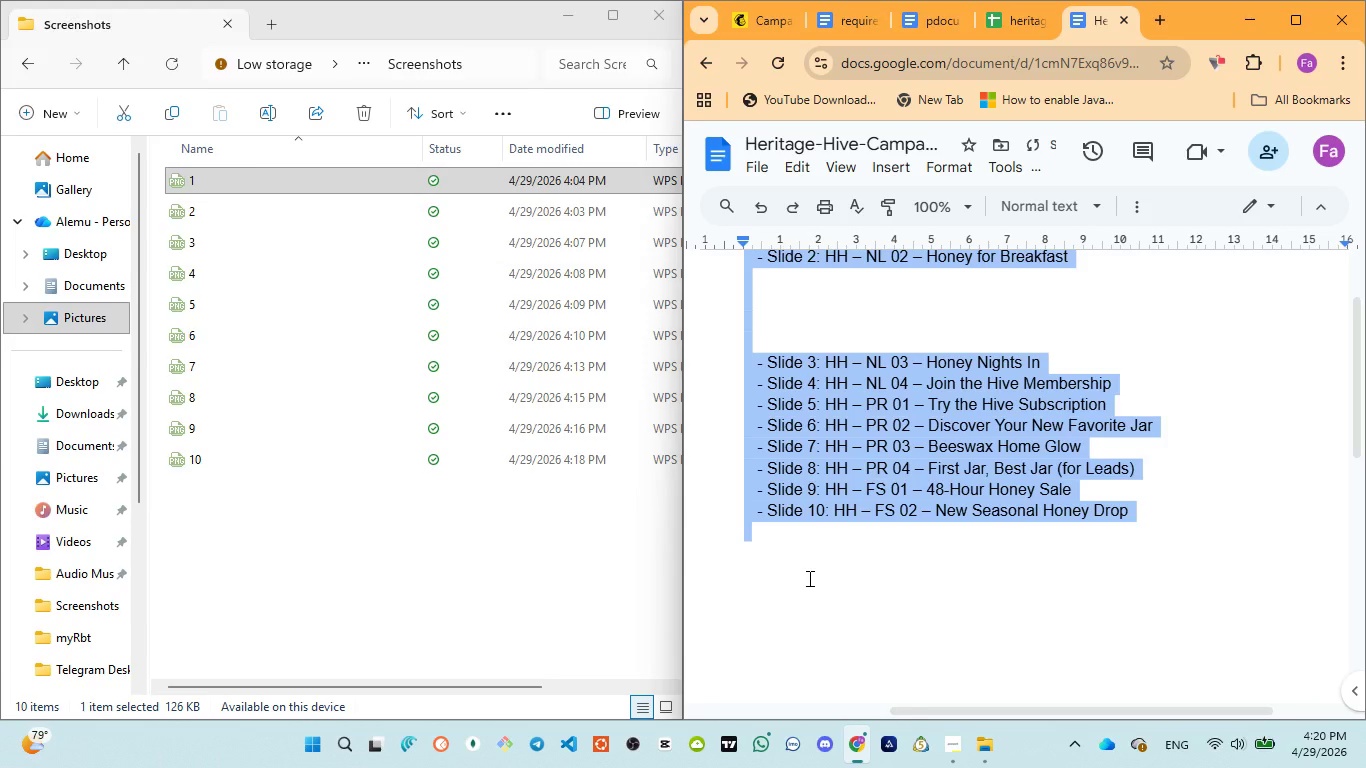 
key(Control+V)
 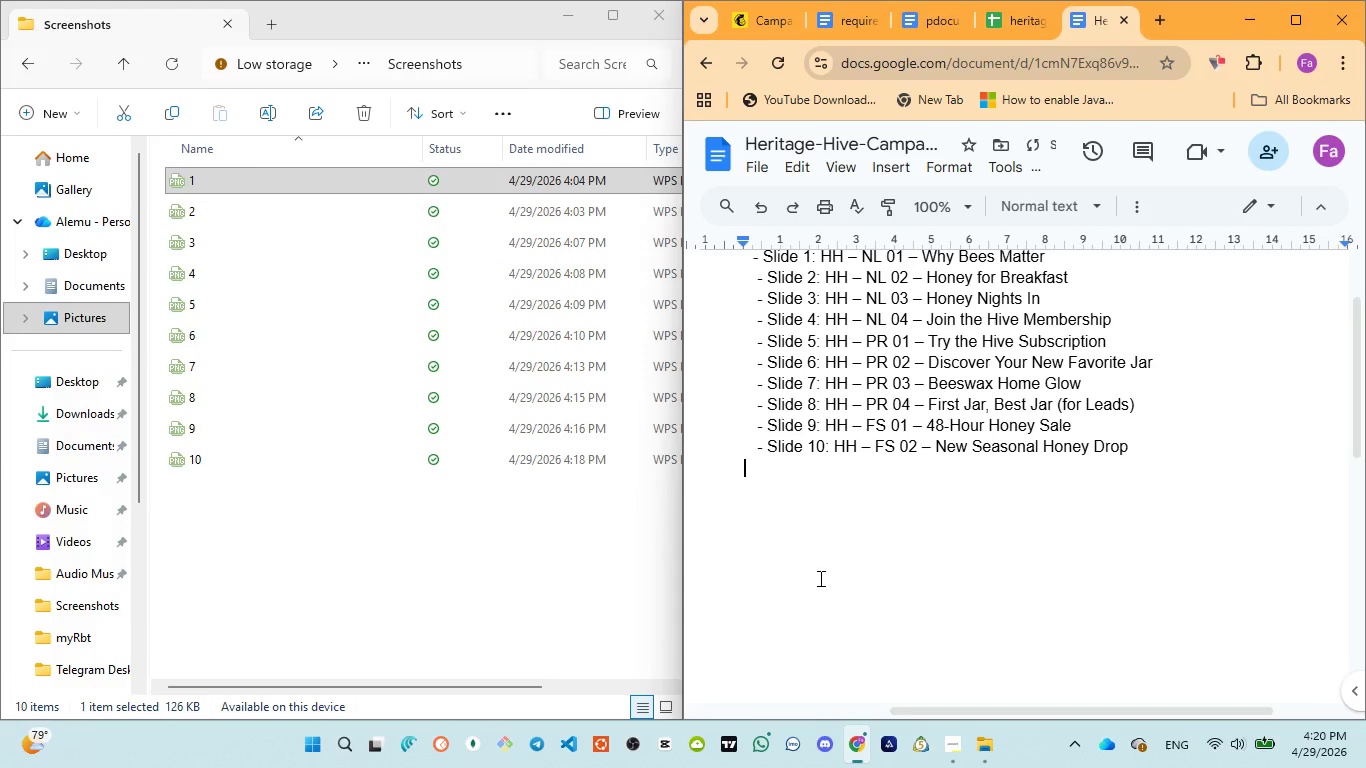 
scroll: coordinate [819, 578], scroll_direction: up, amount: 2.0
 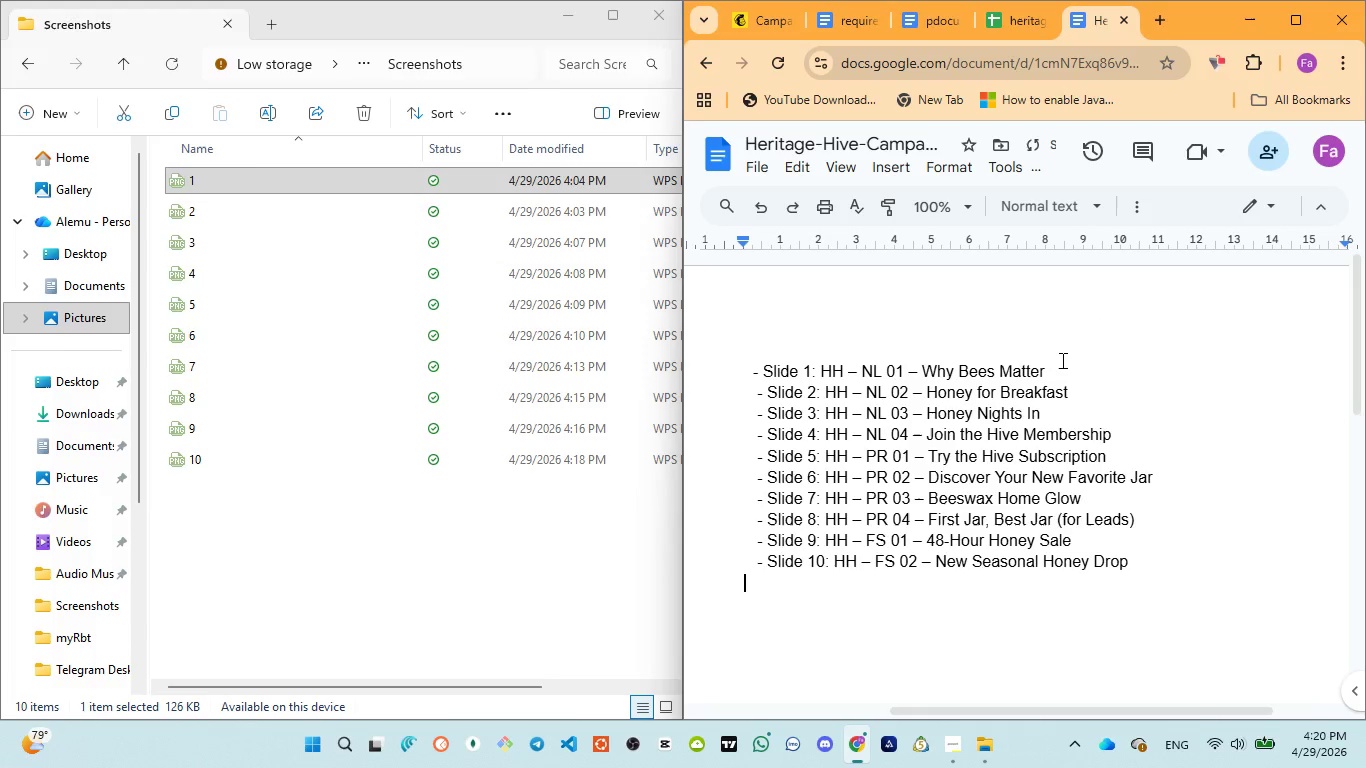 
left_click([1063, 373])
 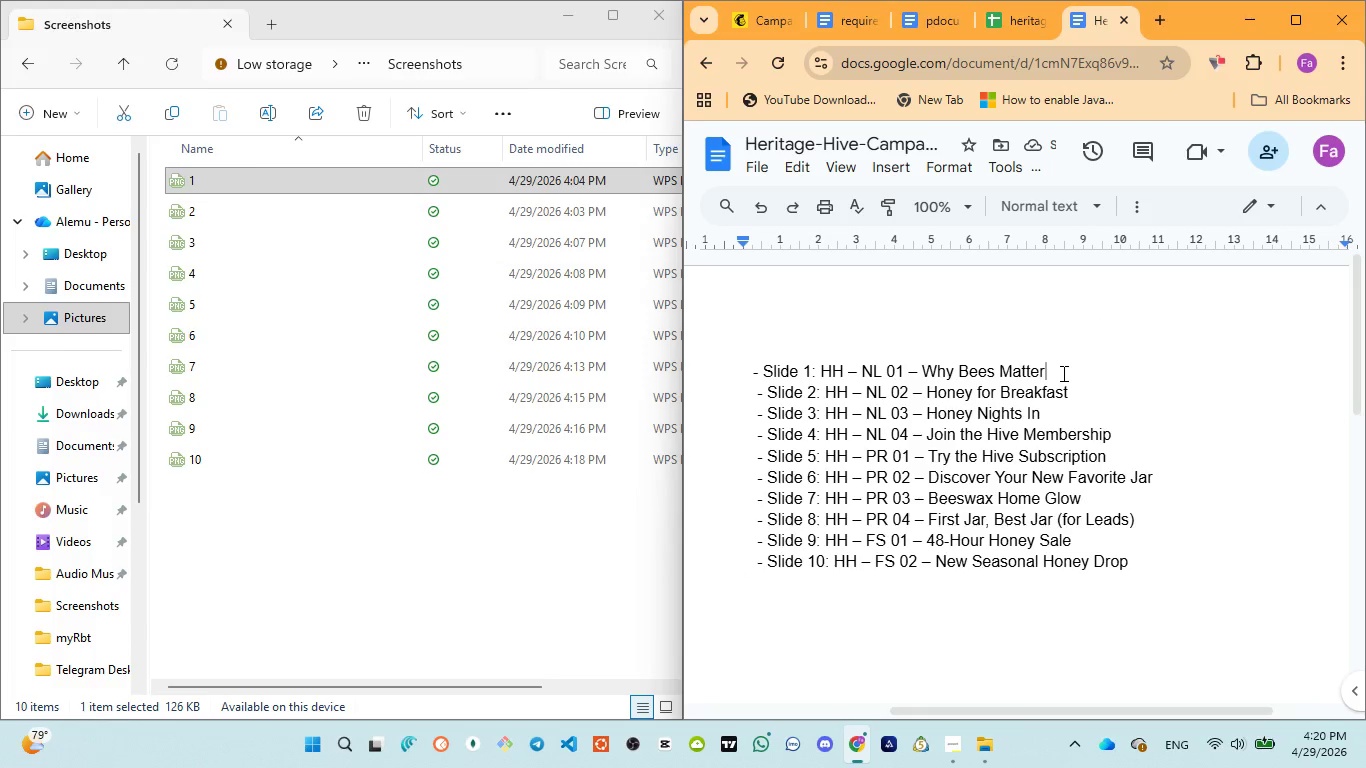 
key(Enter)
 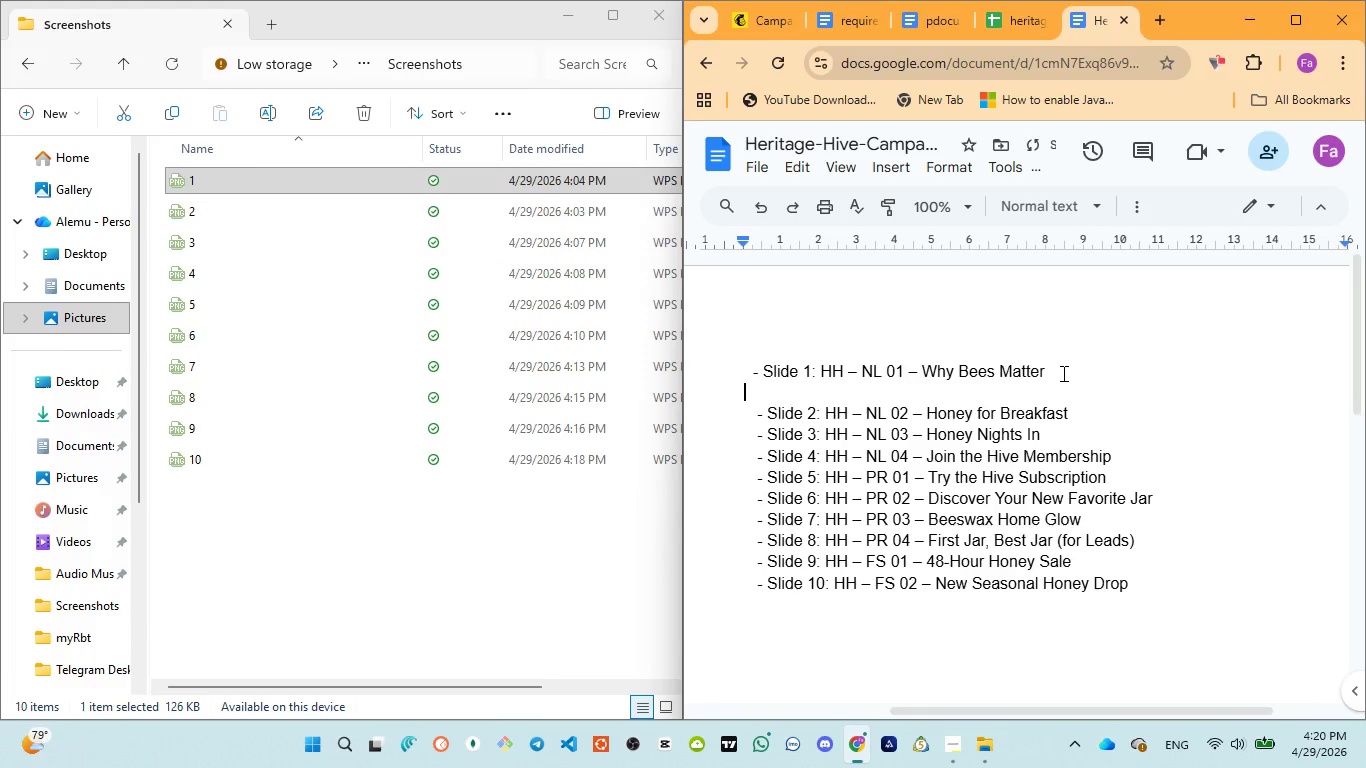 
key(Enter)
 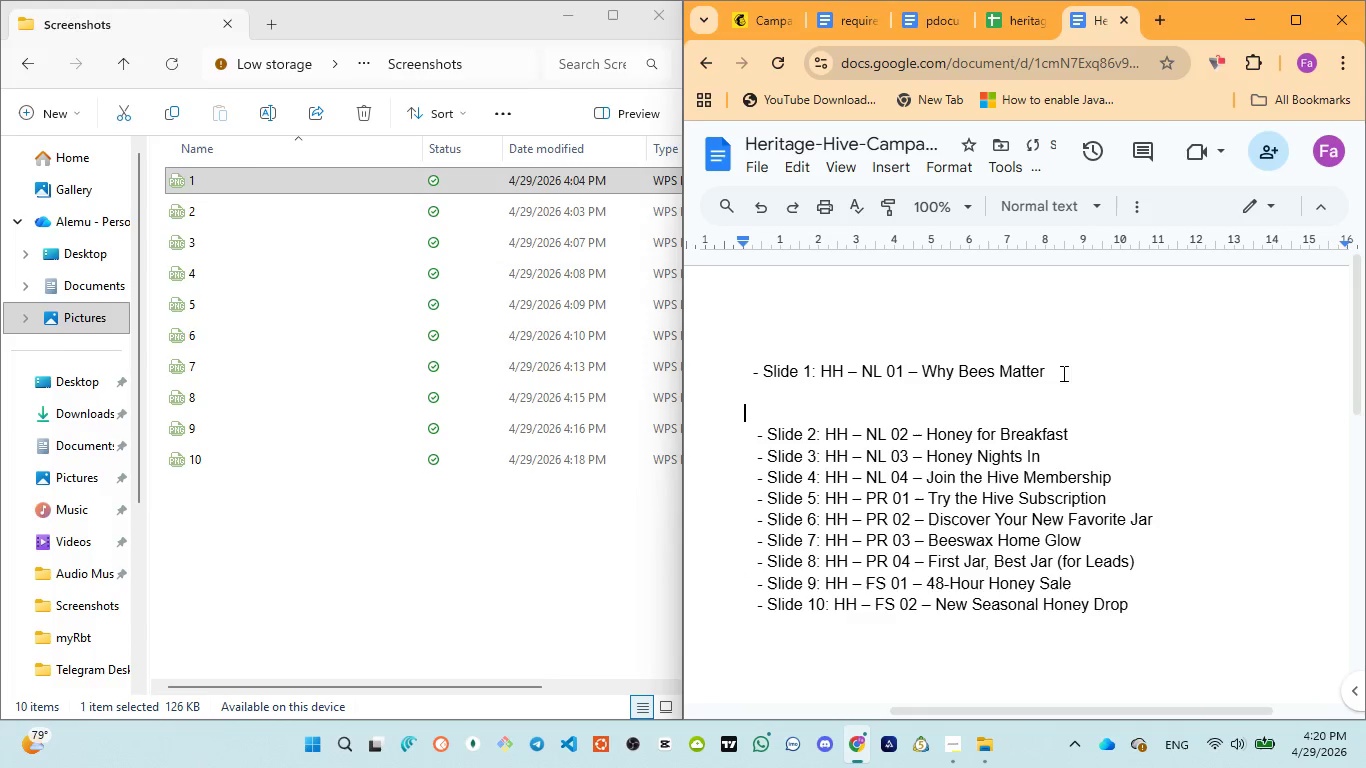 
key(Enter)
 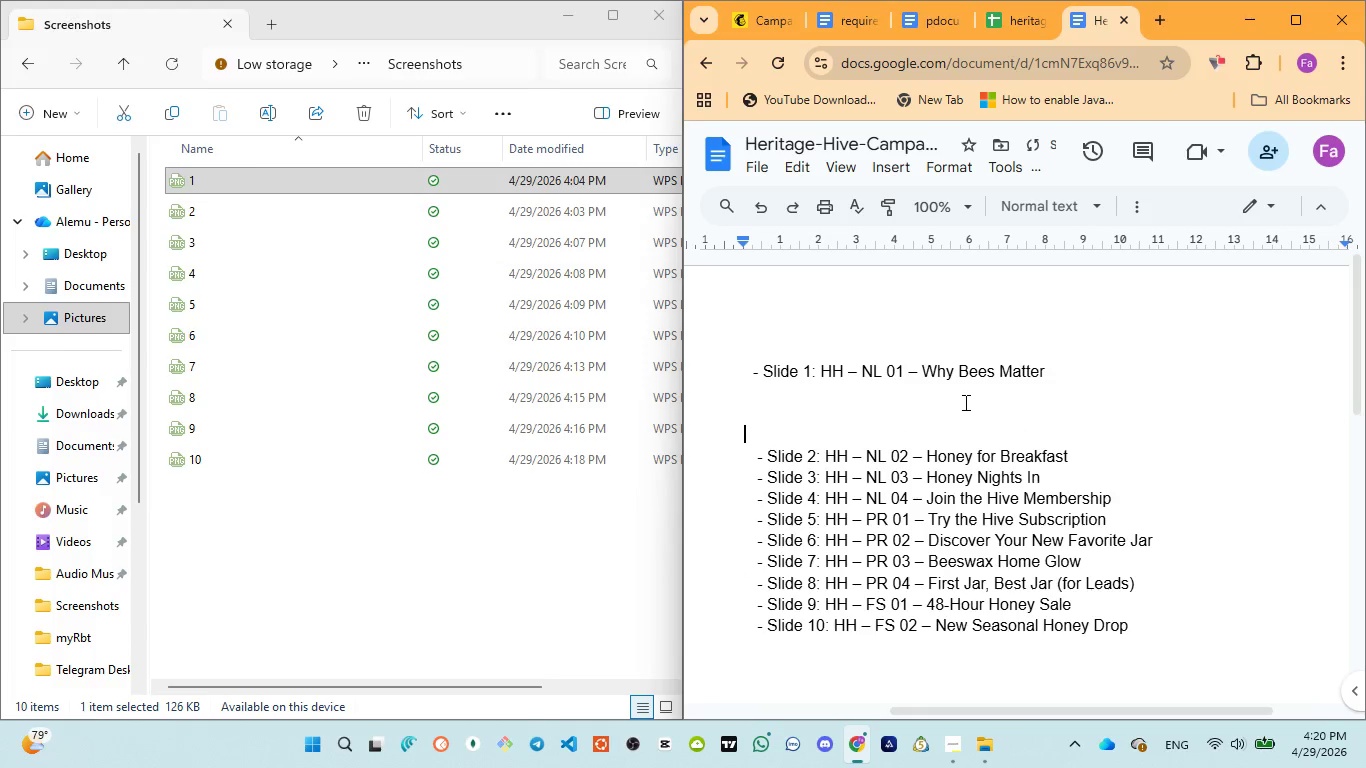 
key(Enter)
 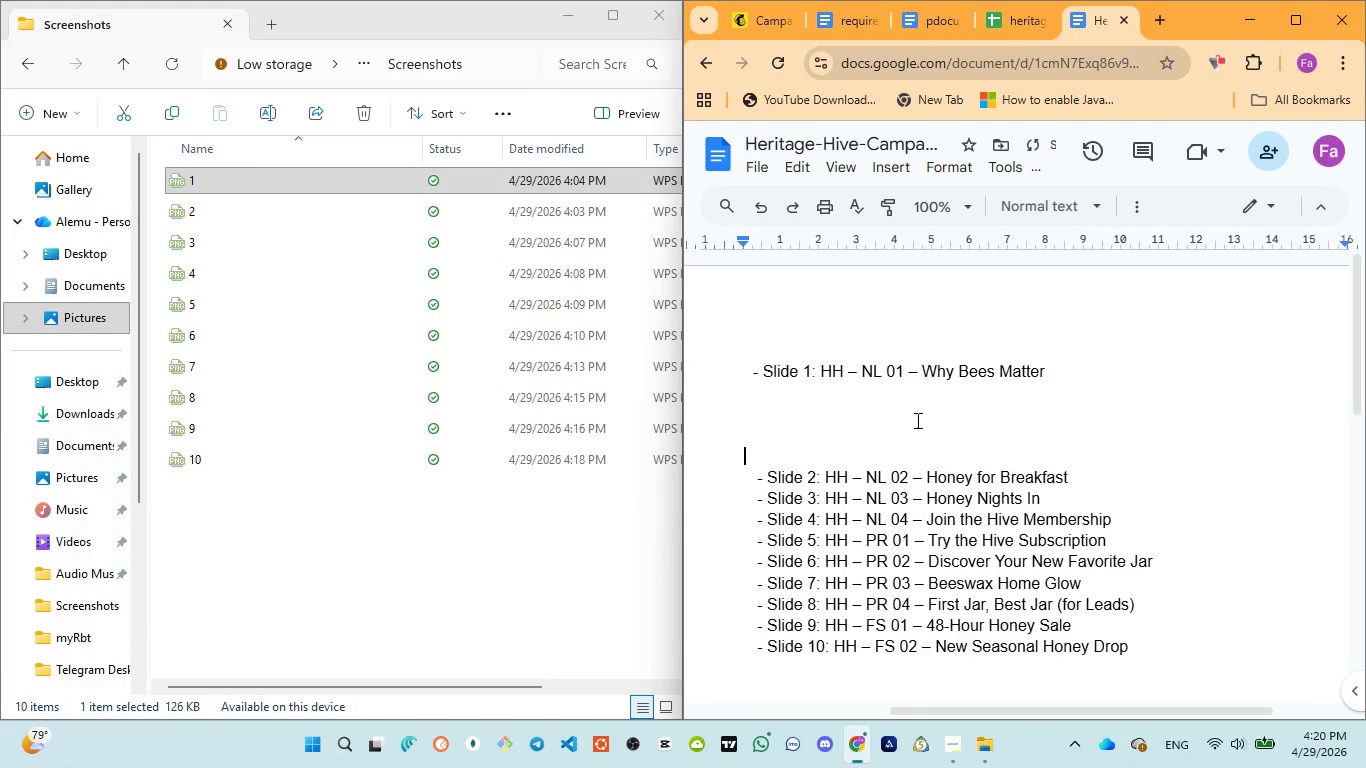 
key(Enter)
 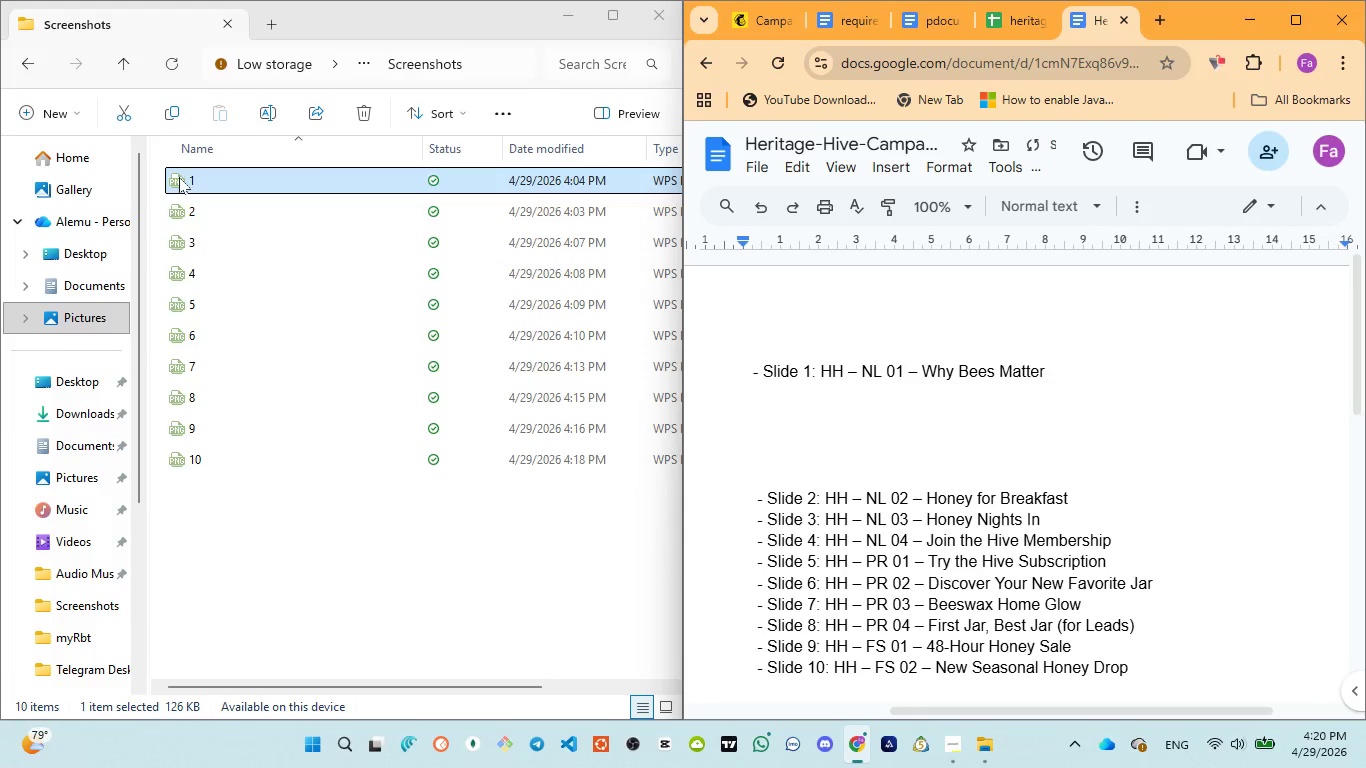 
left_click_drag(start_coordinate=[179, 177], to_coordinate=[840, 458])
 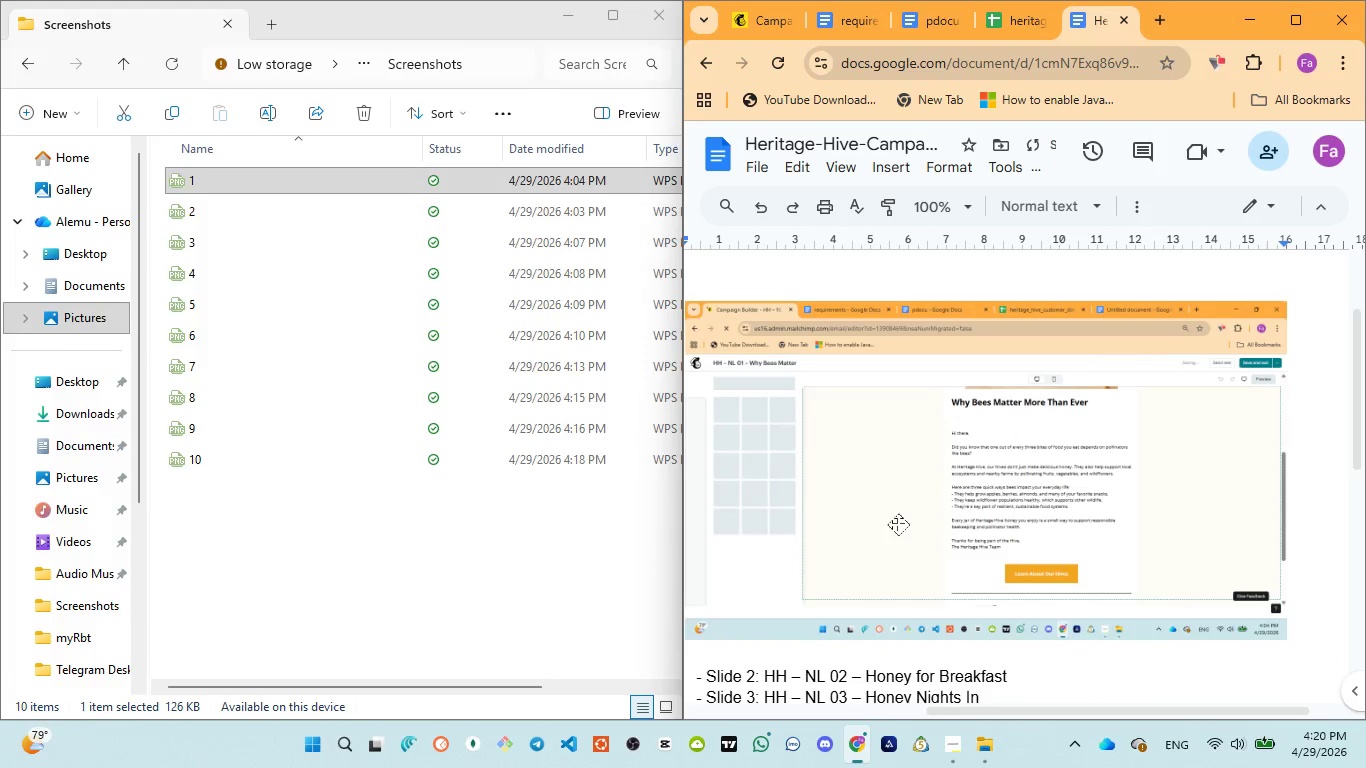 
scroll: coordinate [899, 529], scroll_direction: down, amount: 1.0
 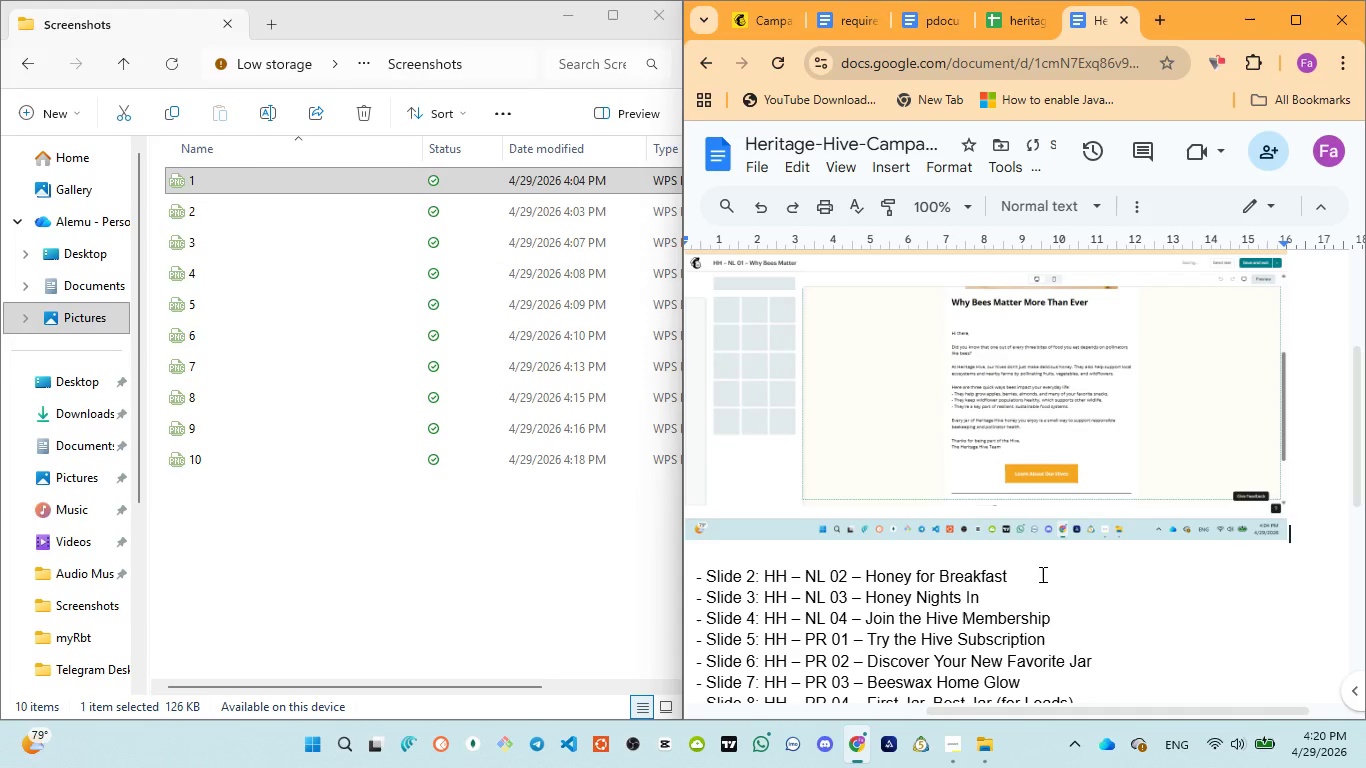 
left_click([1041, 575])
 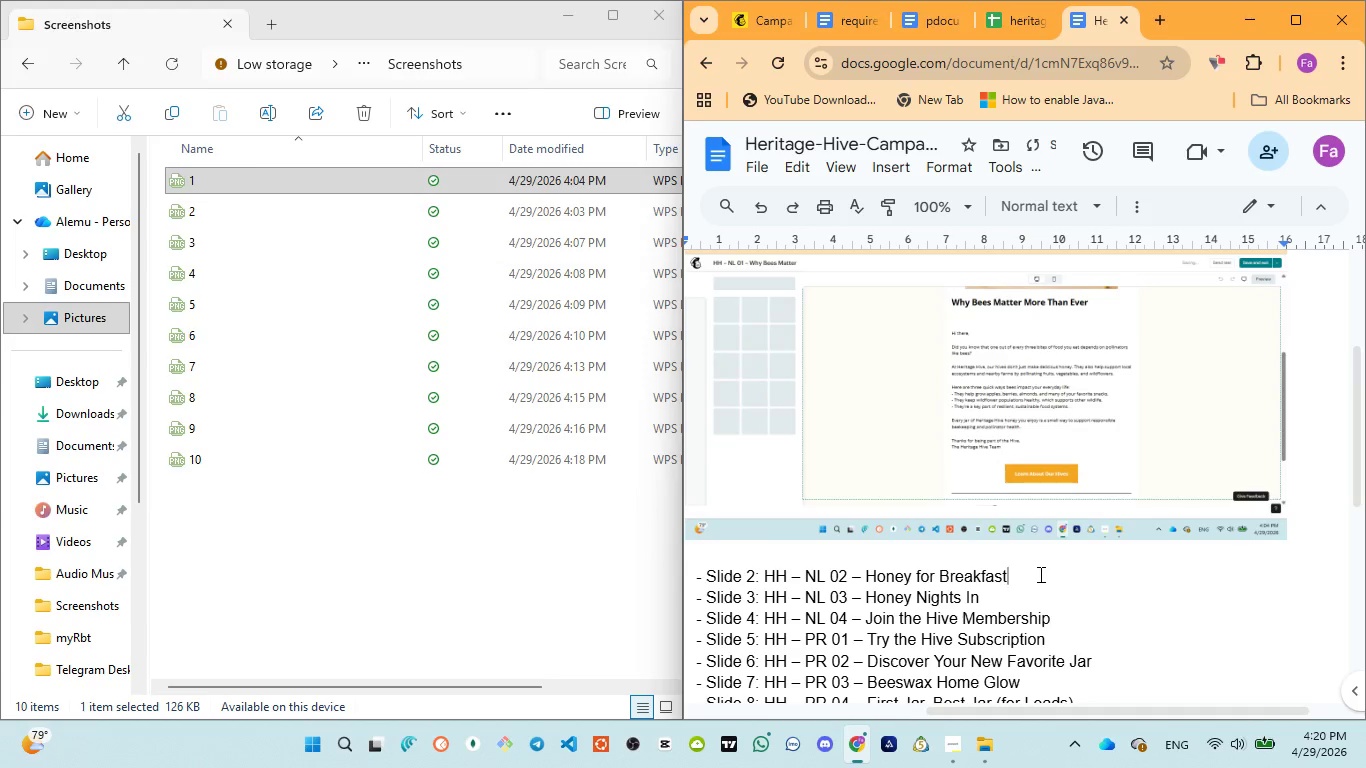 
key(Enter)
 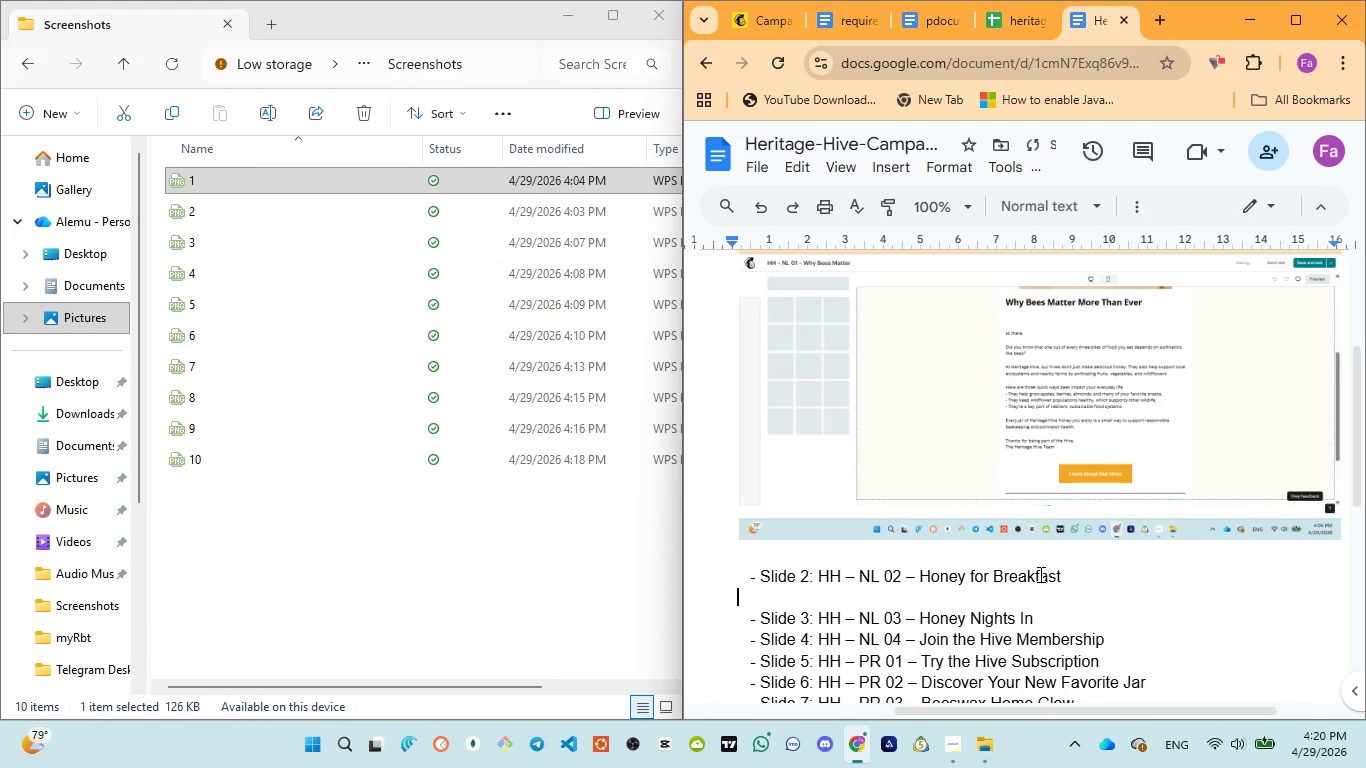 
key(Enter)
 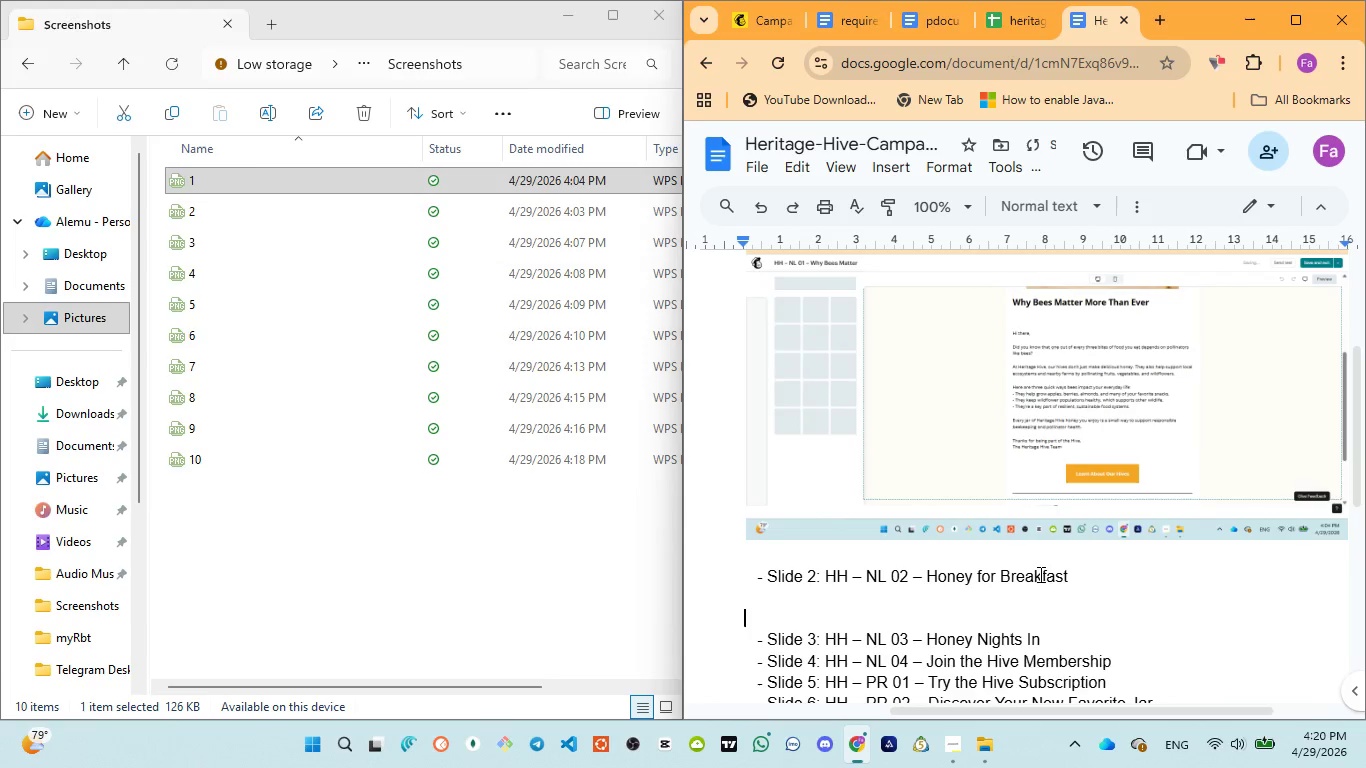 
key(Enter)
 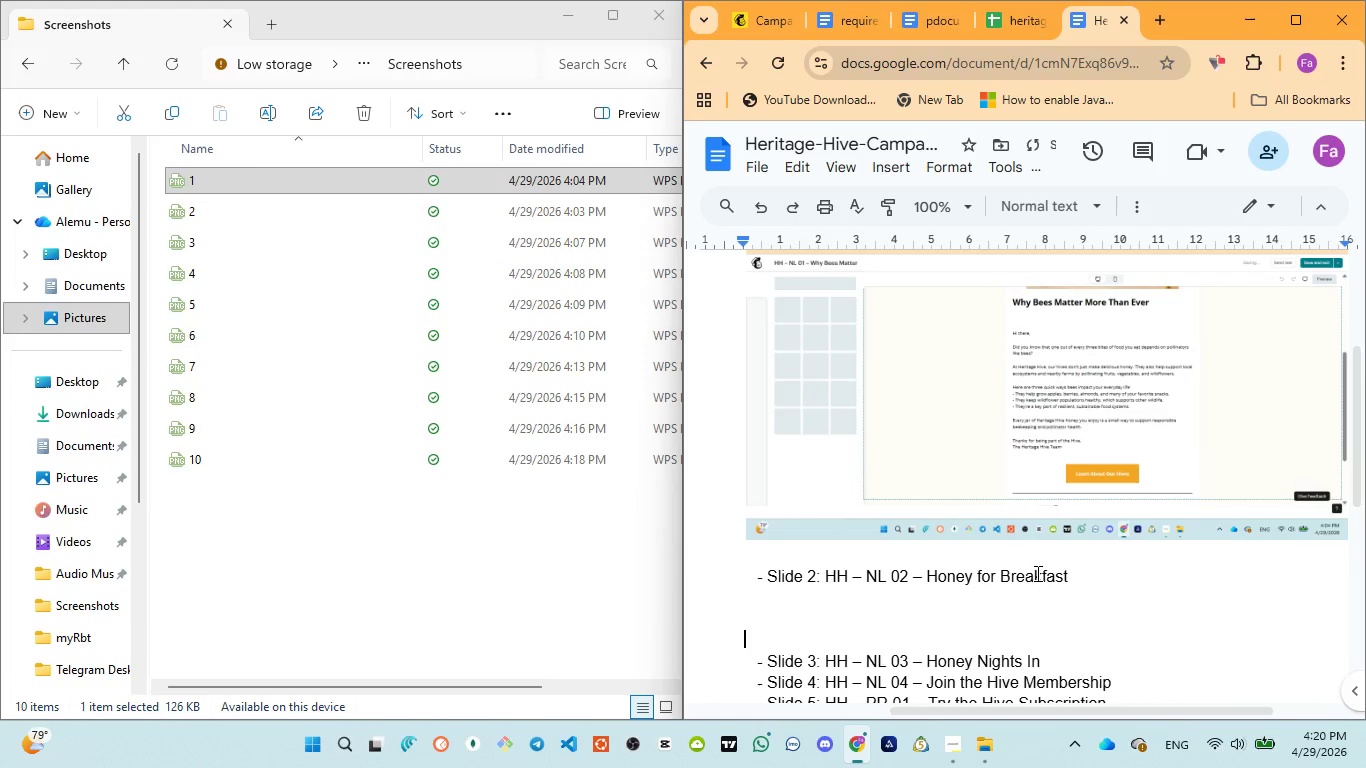 
key(Enter)
 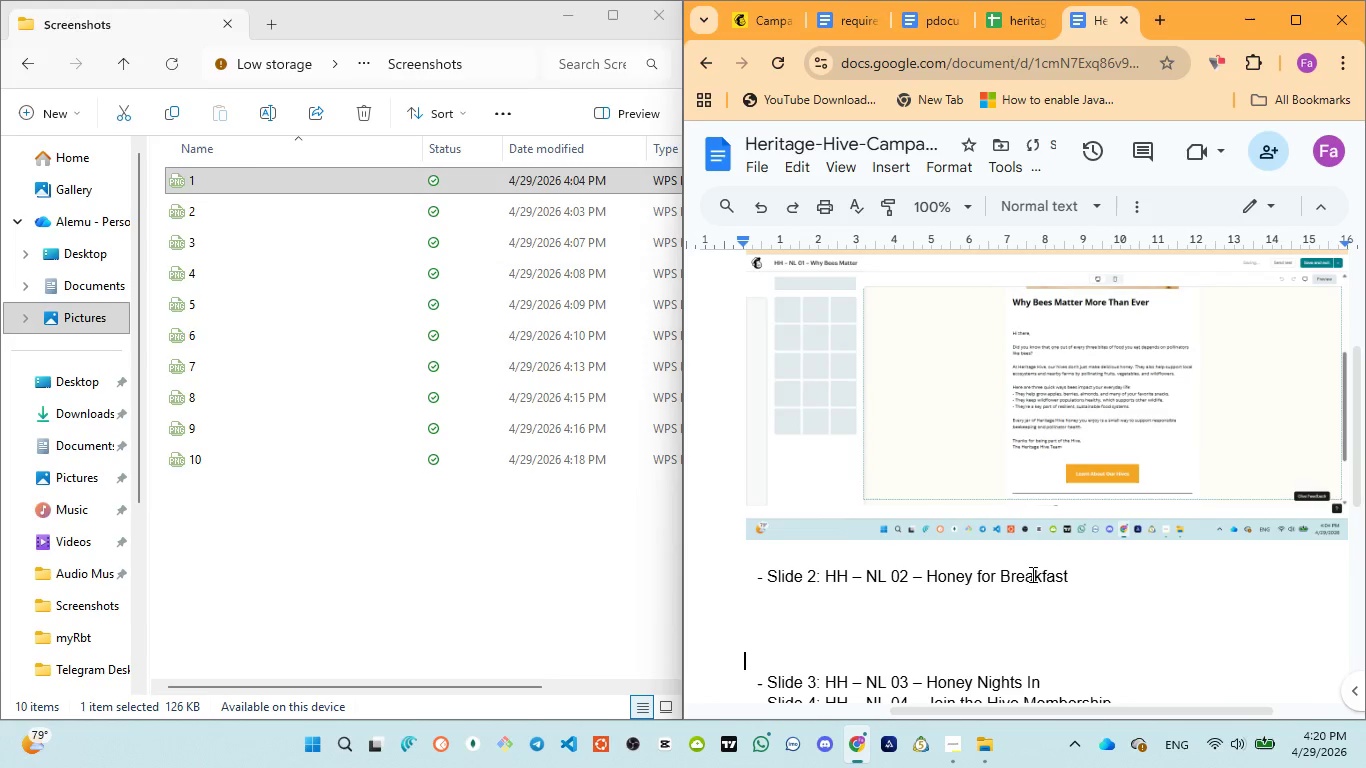 
key(Enter)
 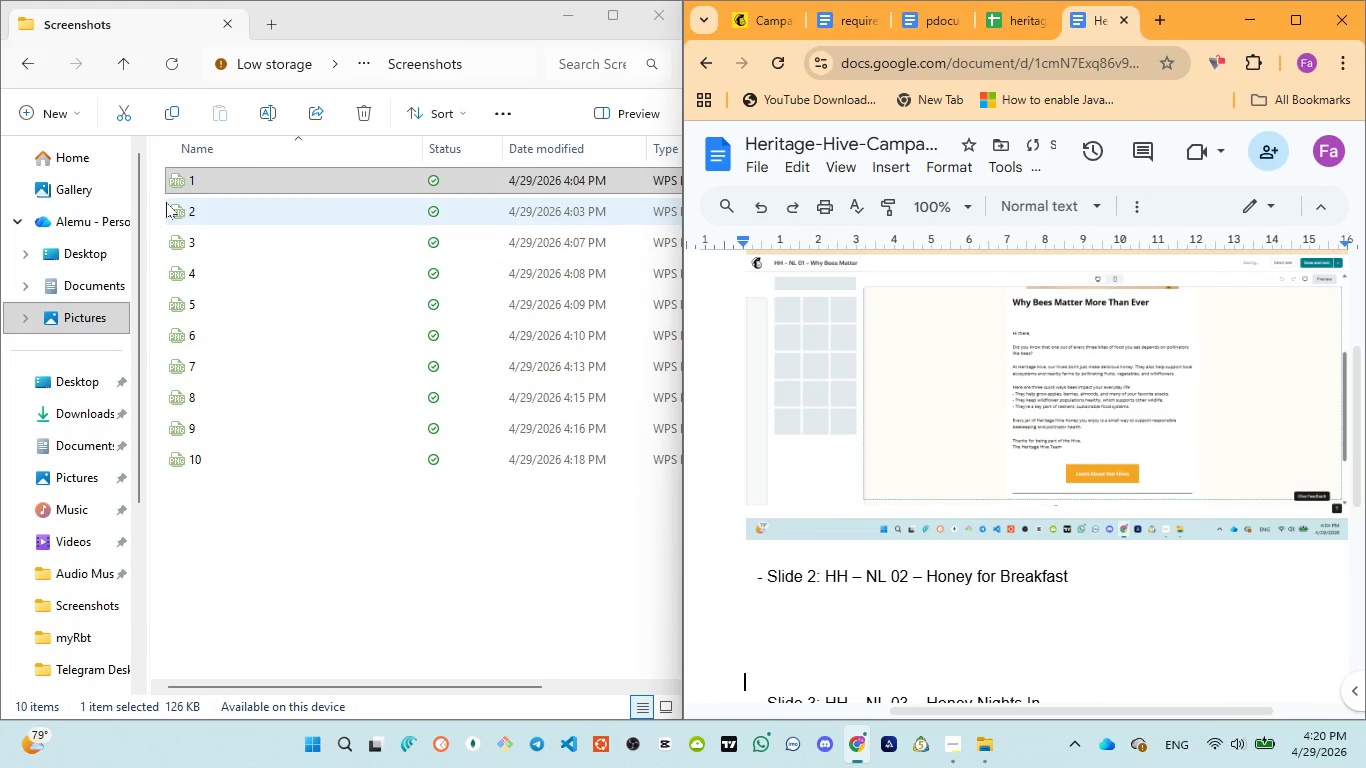 
left_click_drag(start_coordinate=[180, 214], to_coordinate=[872, 658])
 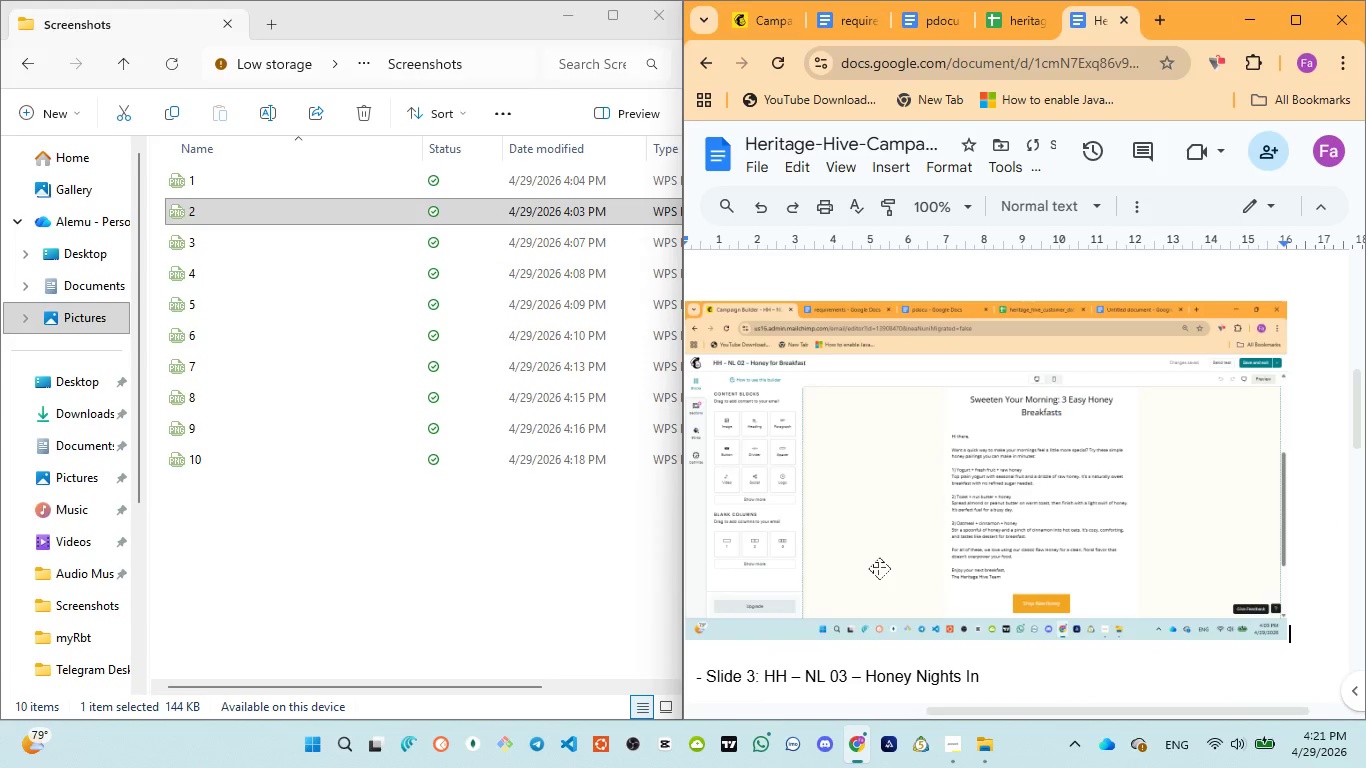 
scroll: coordinate [880, 568], scroll_direction: down, amount: 3.0
 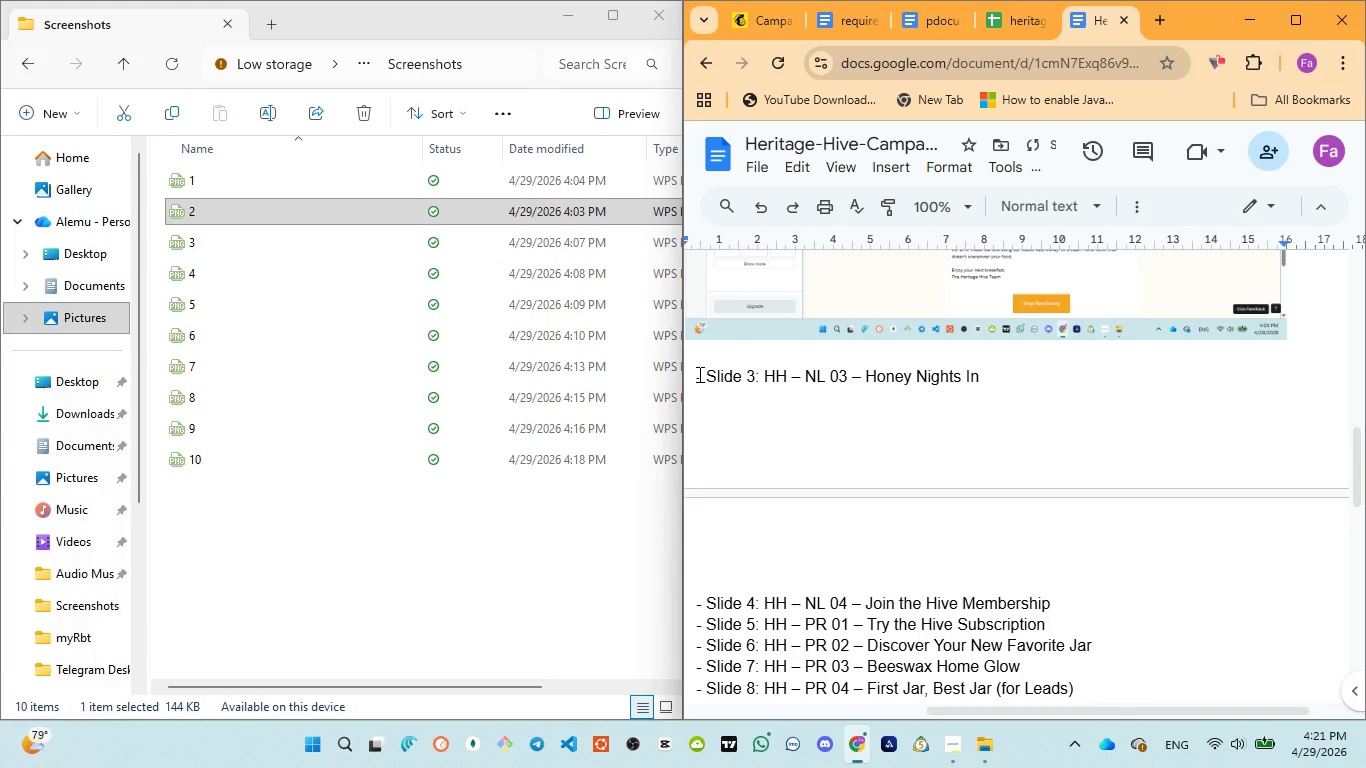 
left_click([683, 381])
 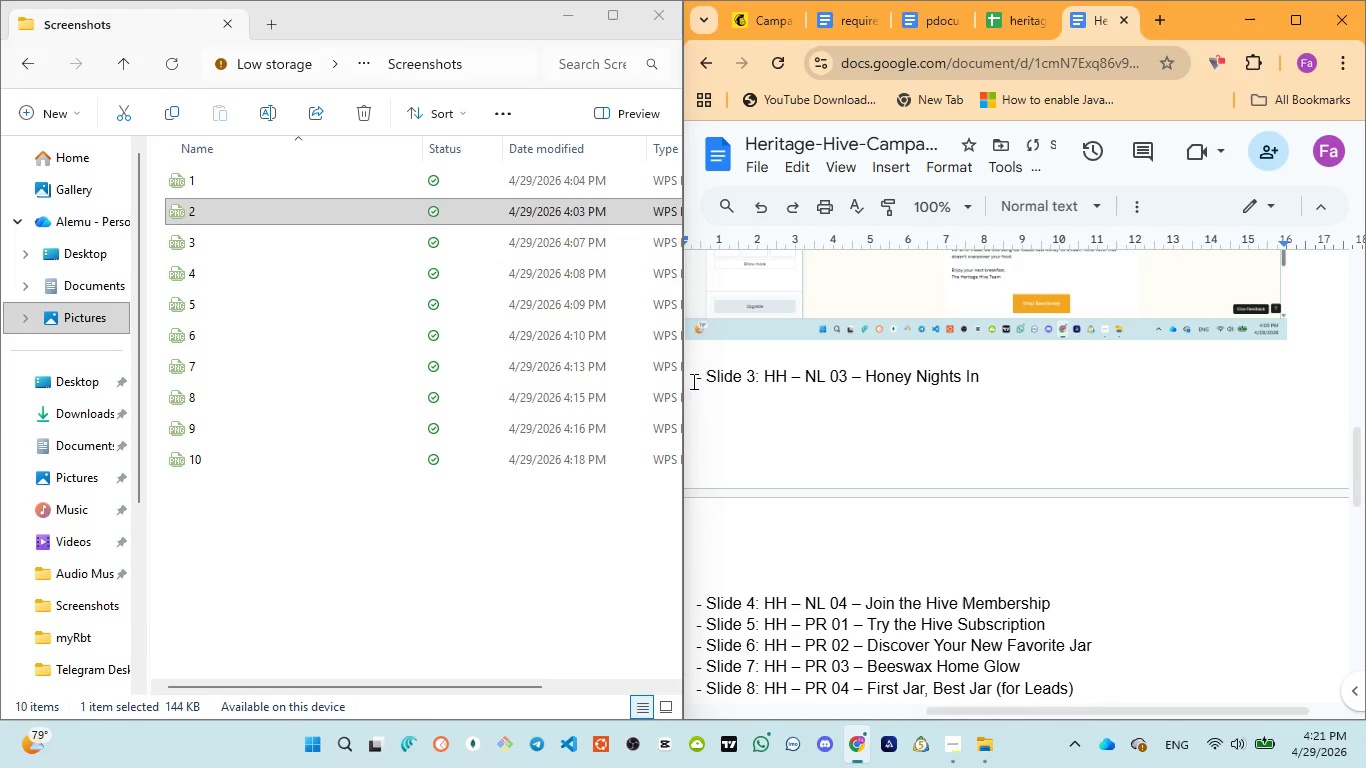 
left_click([700, 381])
 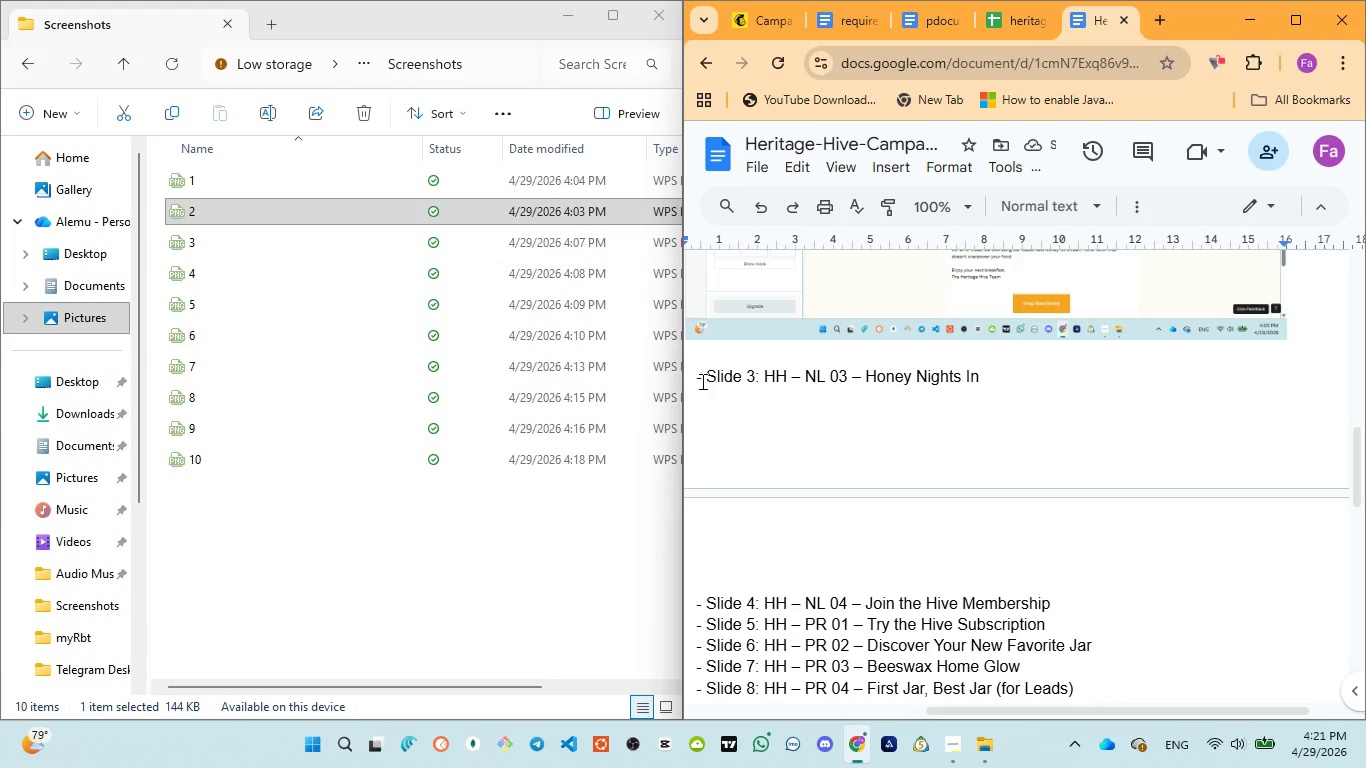 
key(ArrowLeft)
 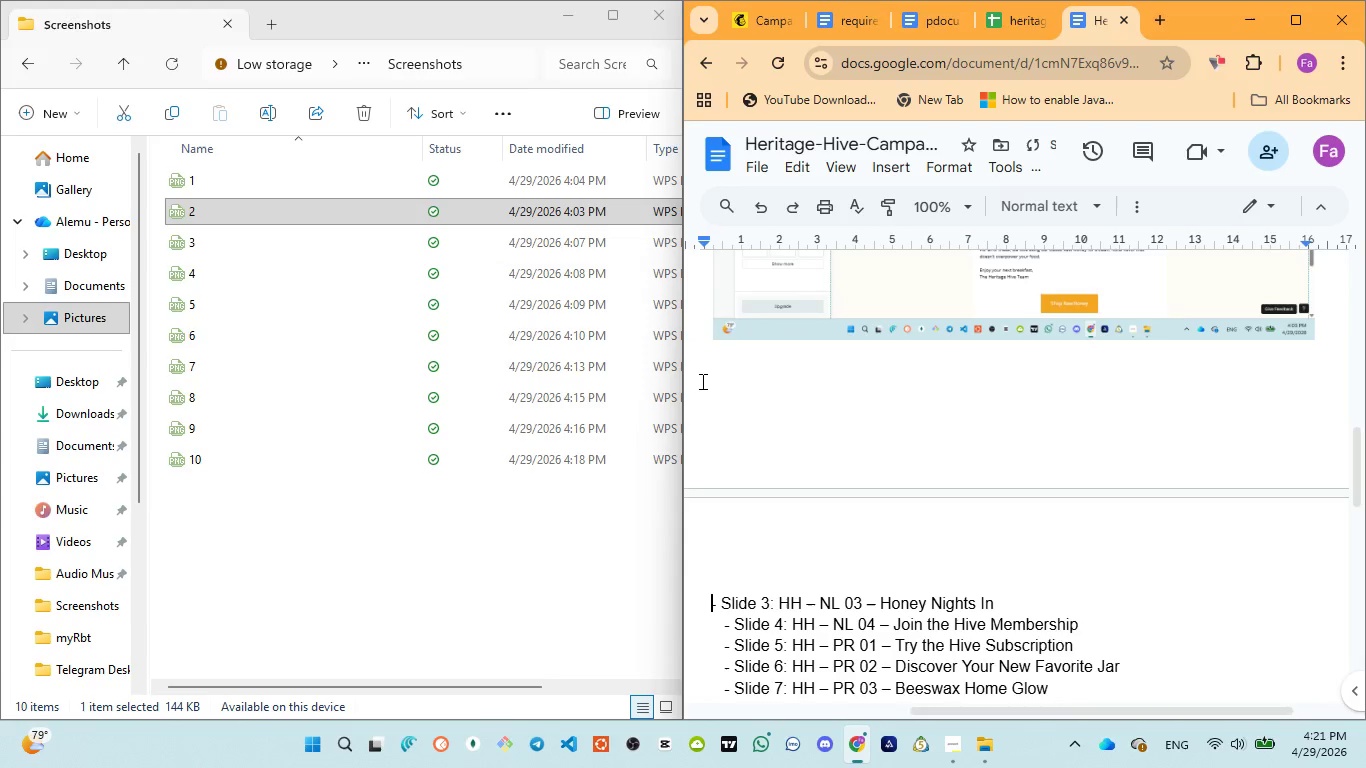 
key(Enter)
 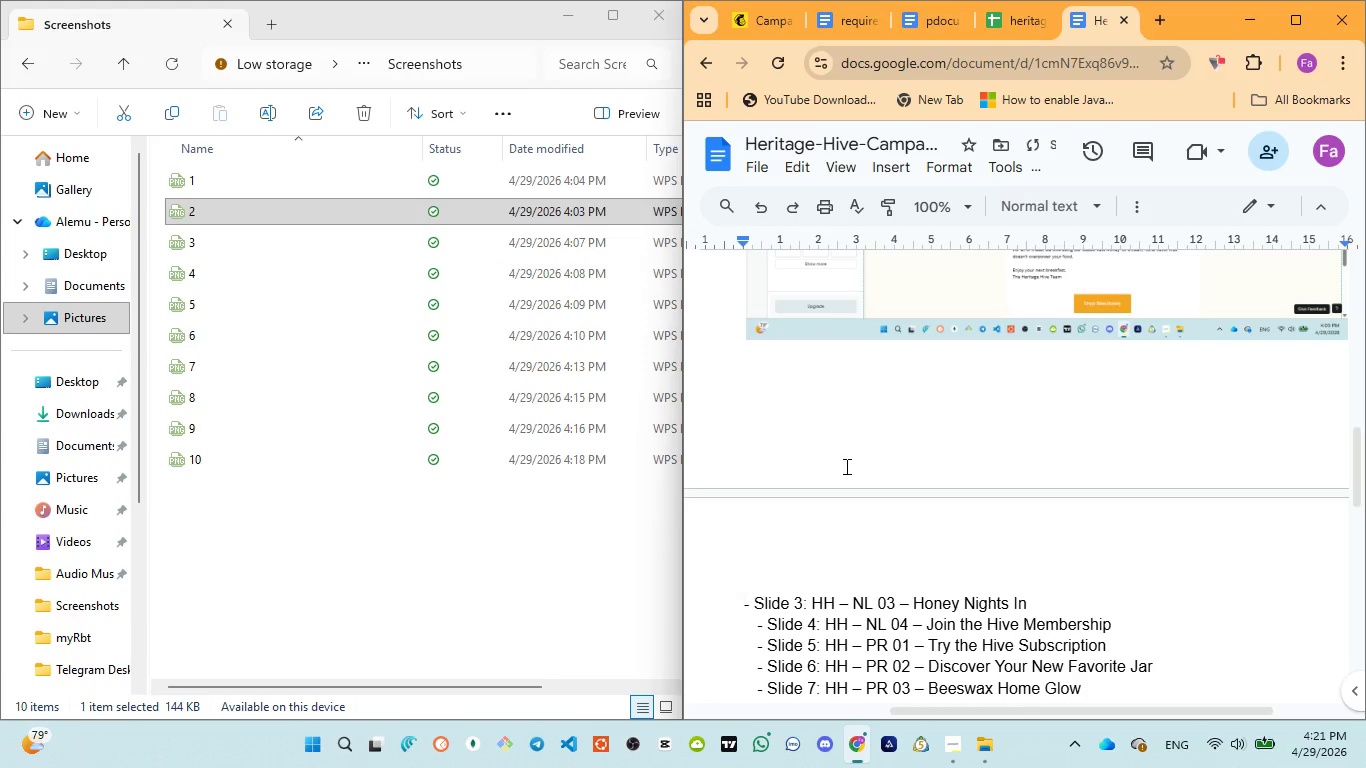 
scroll: coordinate [887, 486], scroll_direction: down, amount: 2.0
 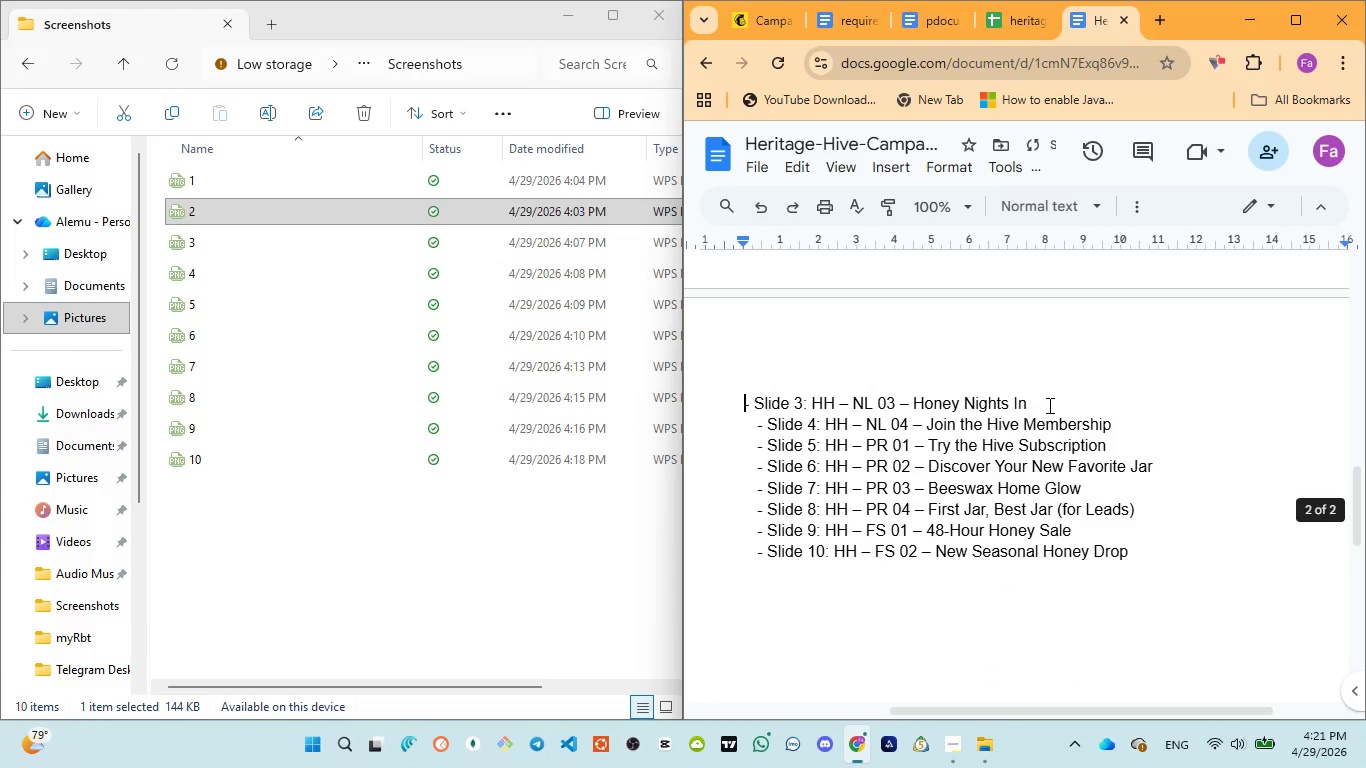 
left_click([1050, 402])
 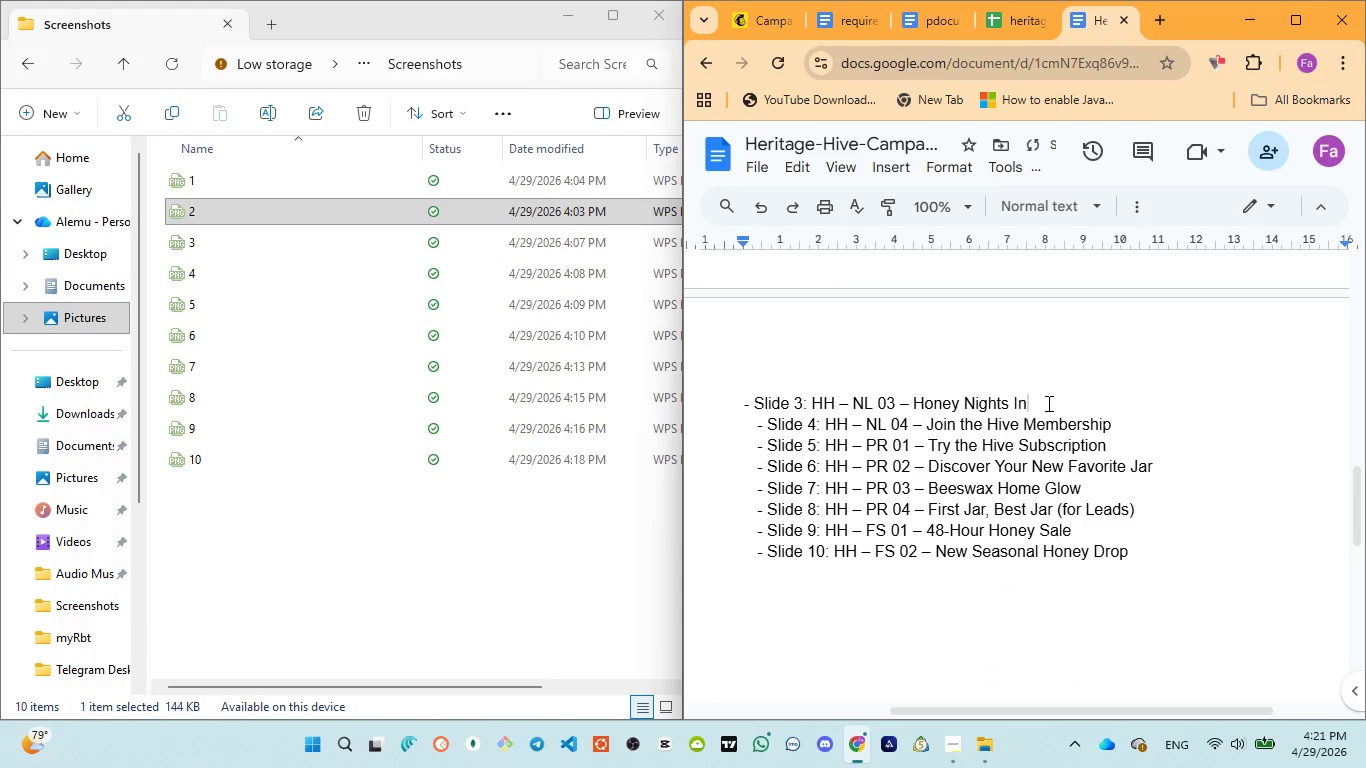 
key(Enter)
 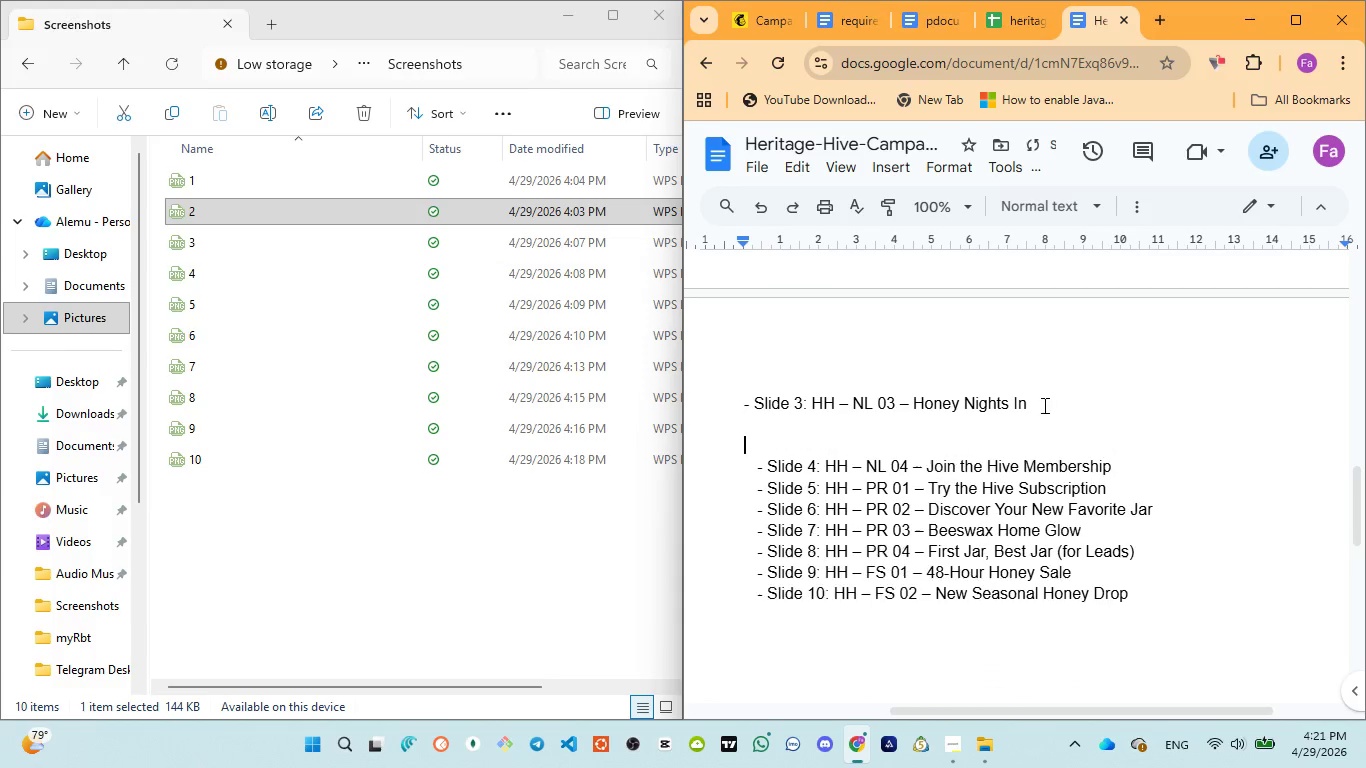 
key(Enter)
 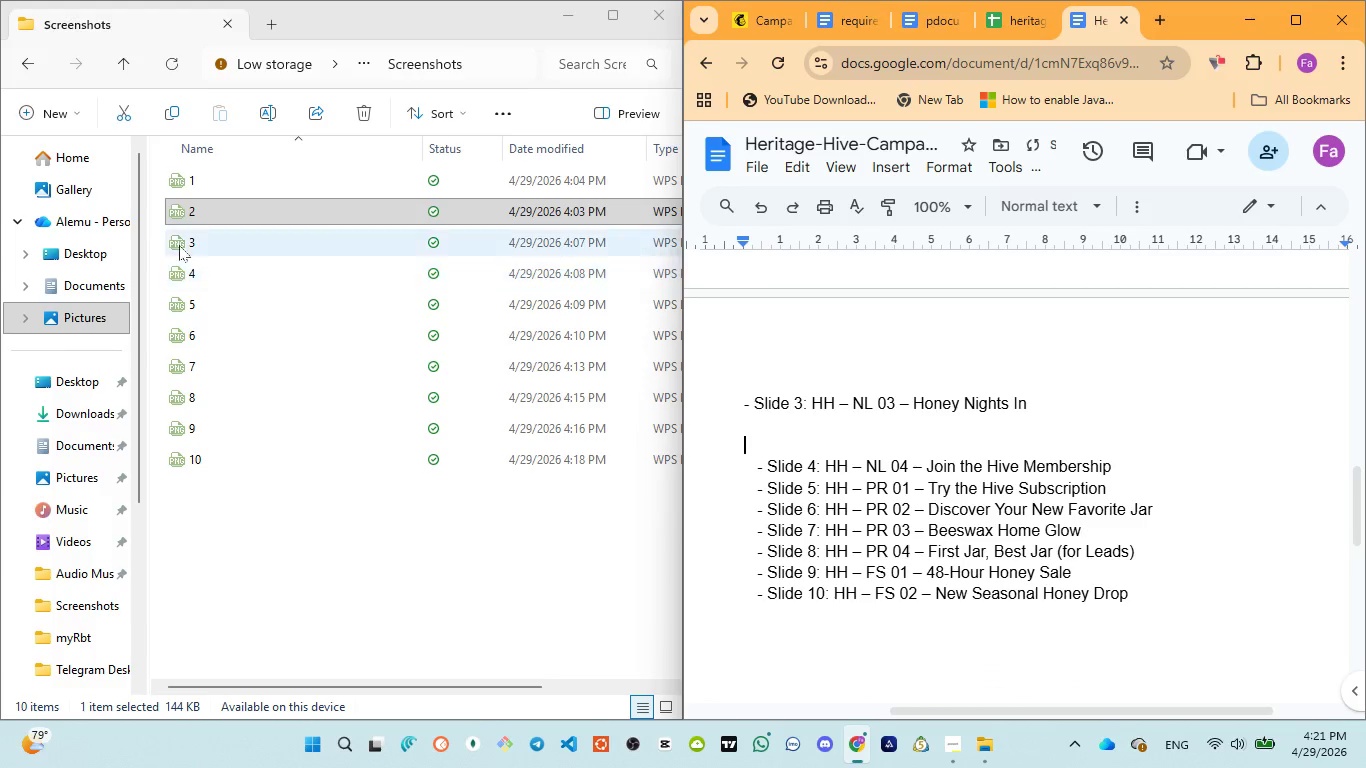 
left_click_drag(start_coordinate=[177, 243], to_coordinate=[898, 462])
 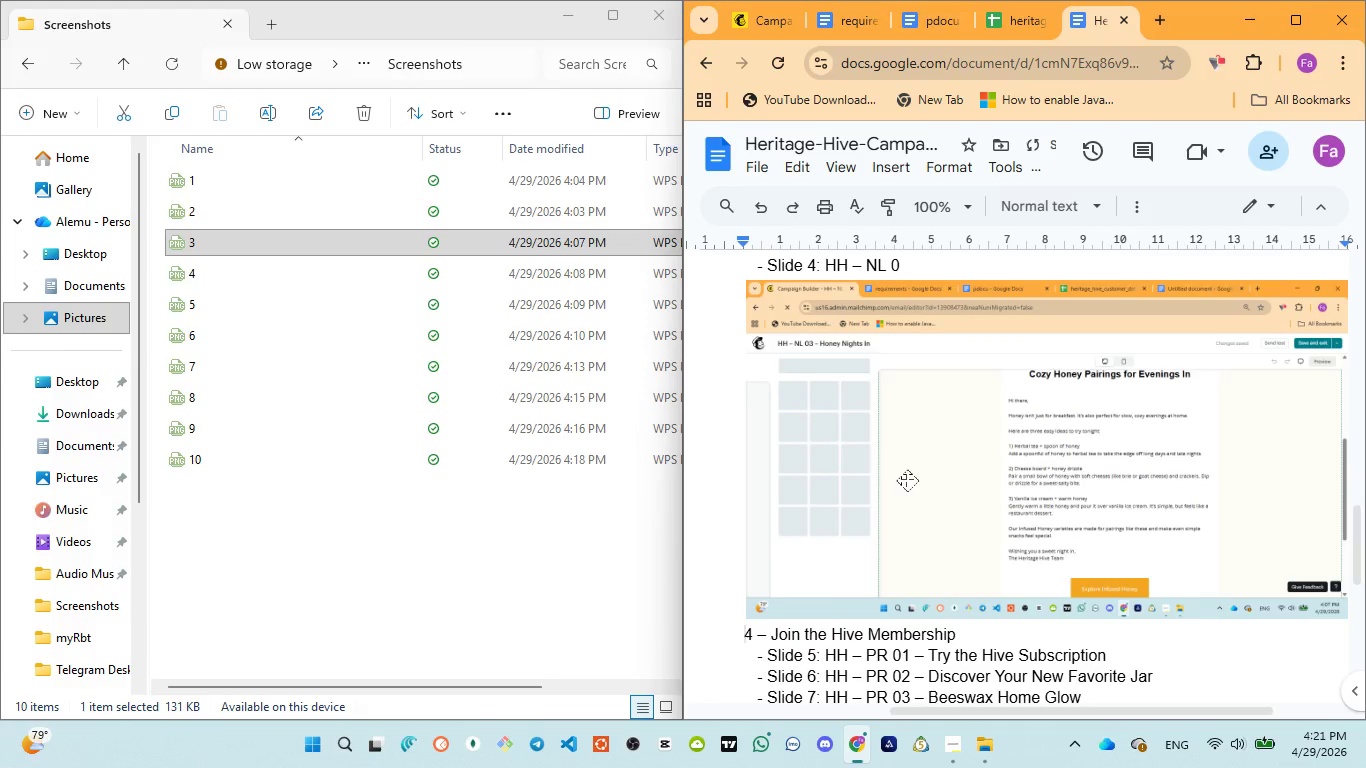 
scroll: coordinate [908, 488], scroll_direction: down, amount: 1.0
 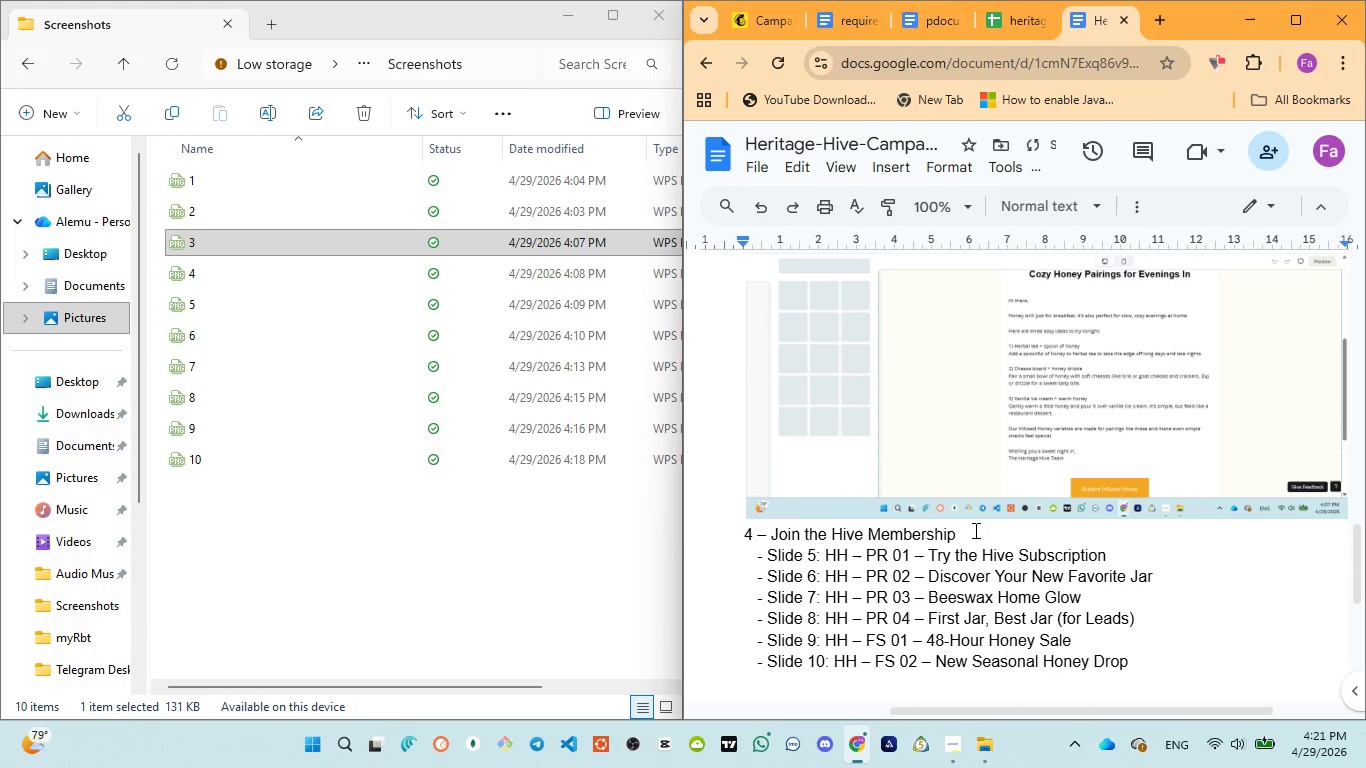 
key(Enter)
 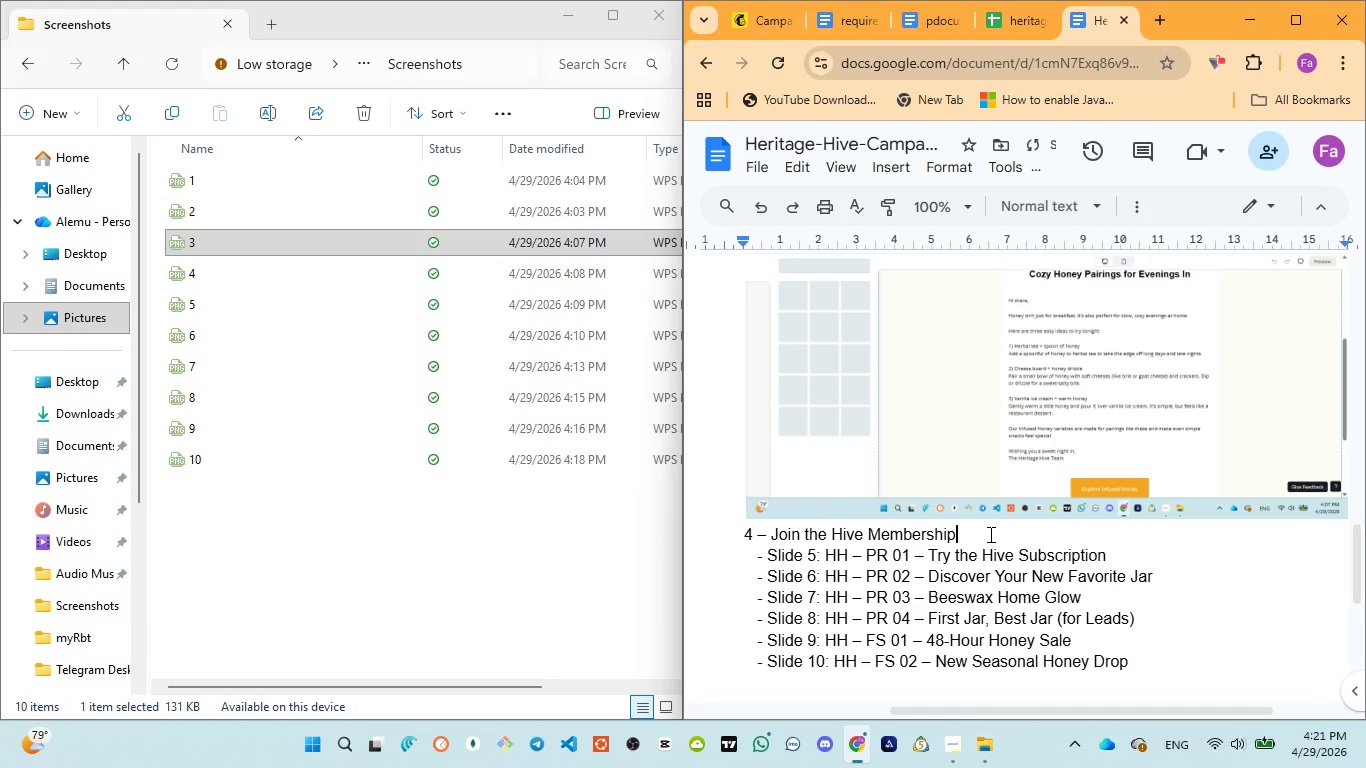 
left_click([989, 534])
 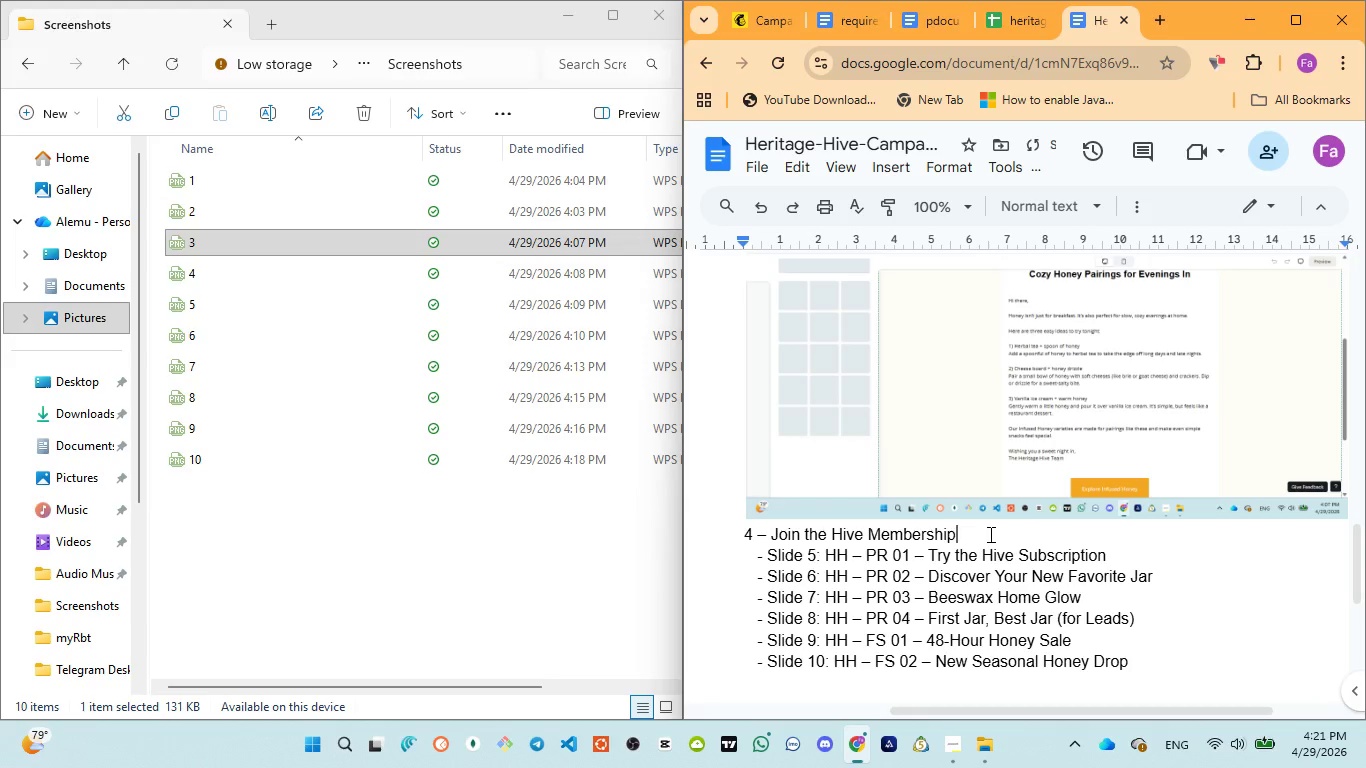 
key(Enter)
 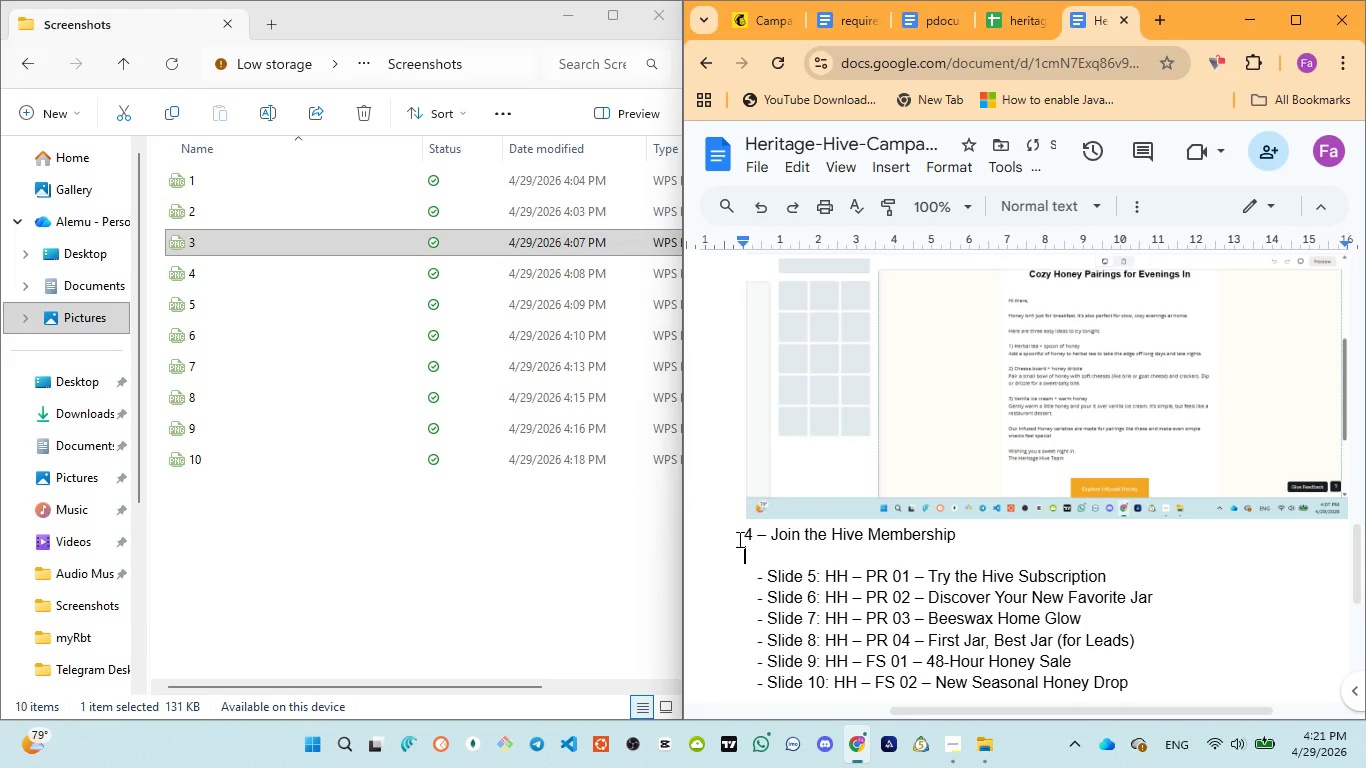 
left_click([742, 534])
 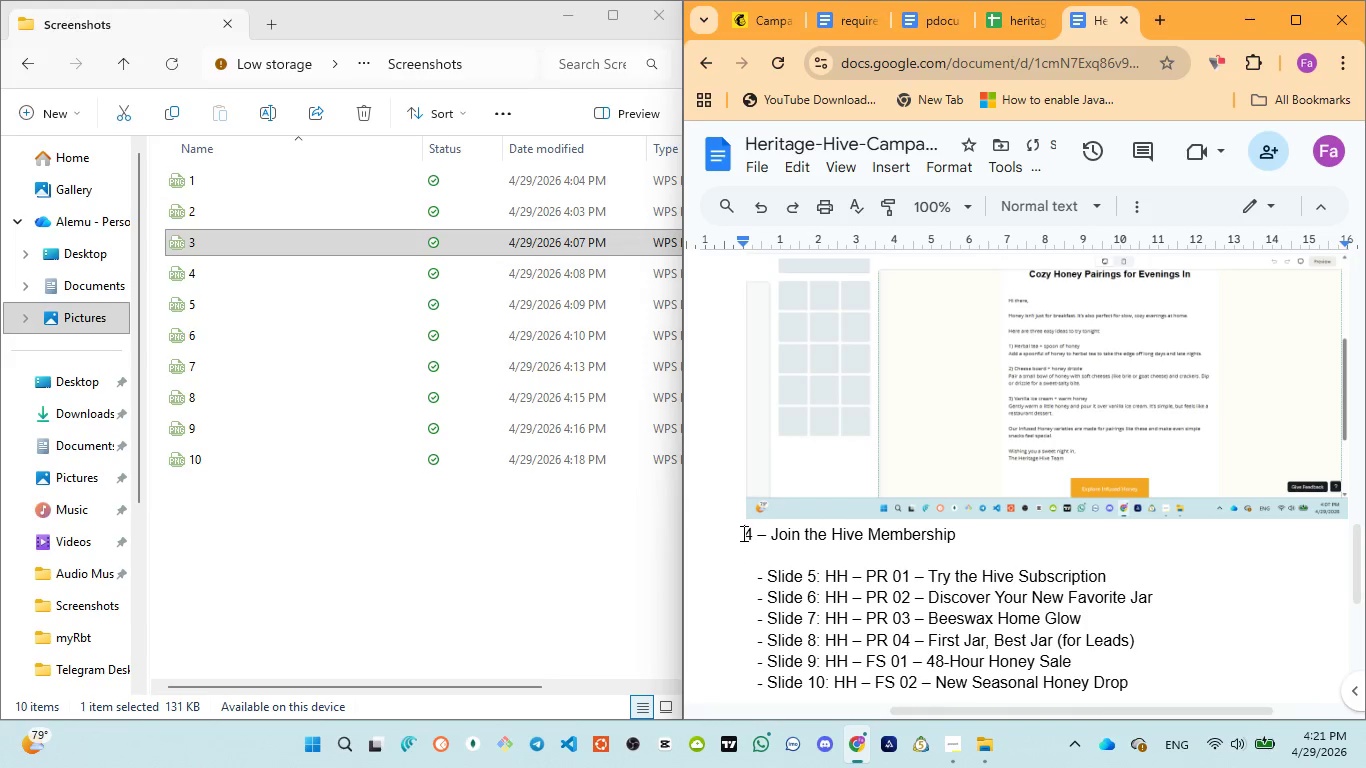 
key(Enter)
 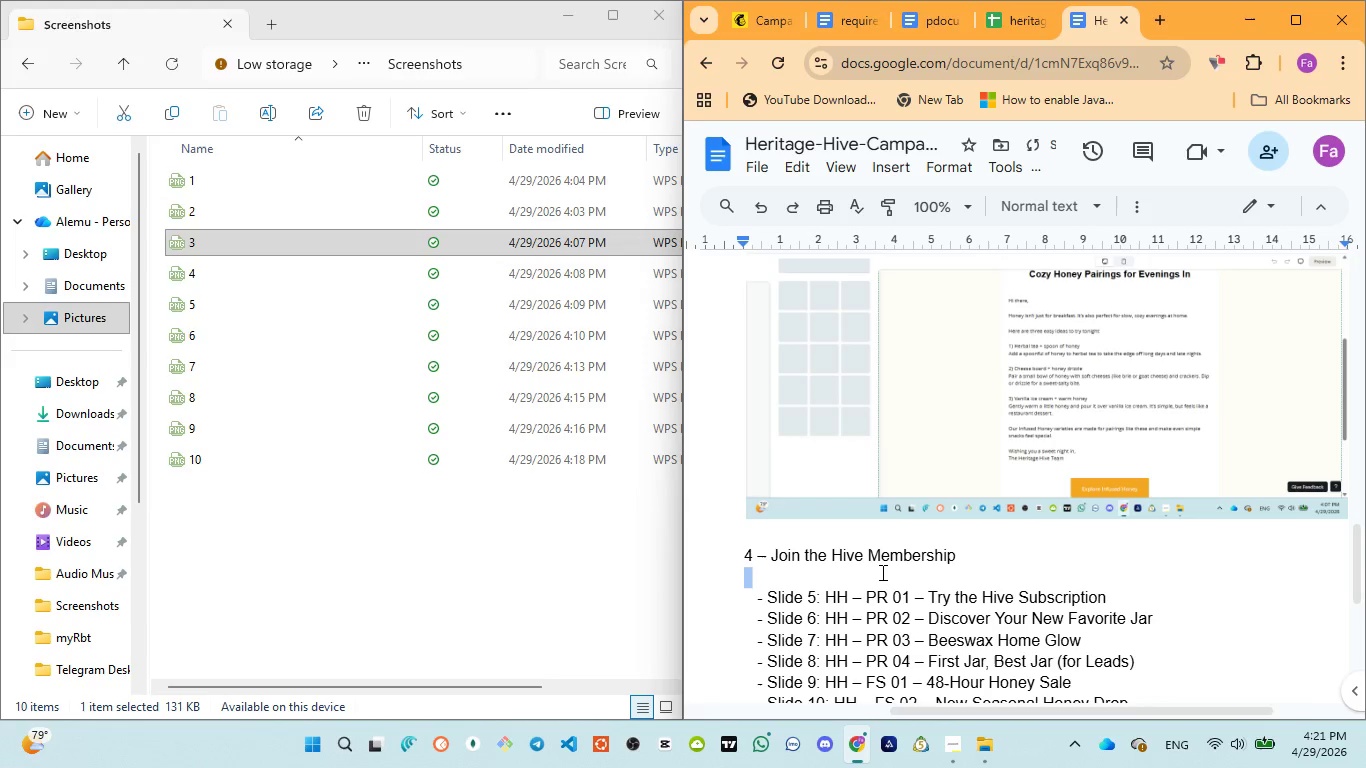 
key(Enter)
 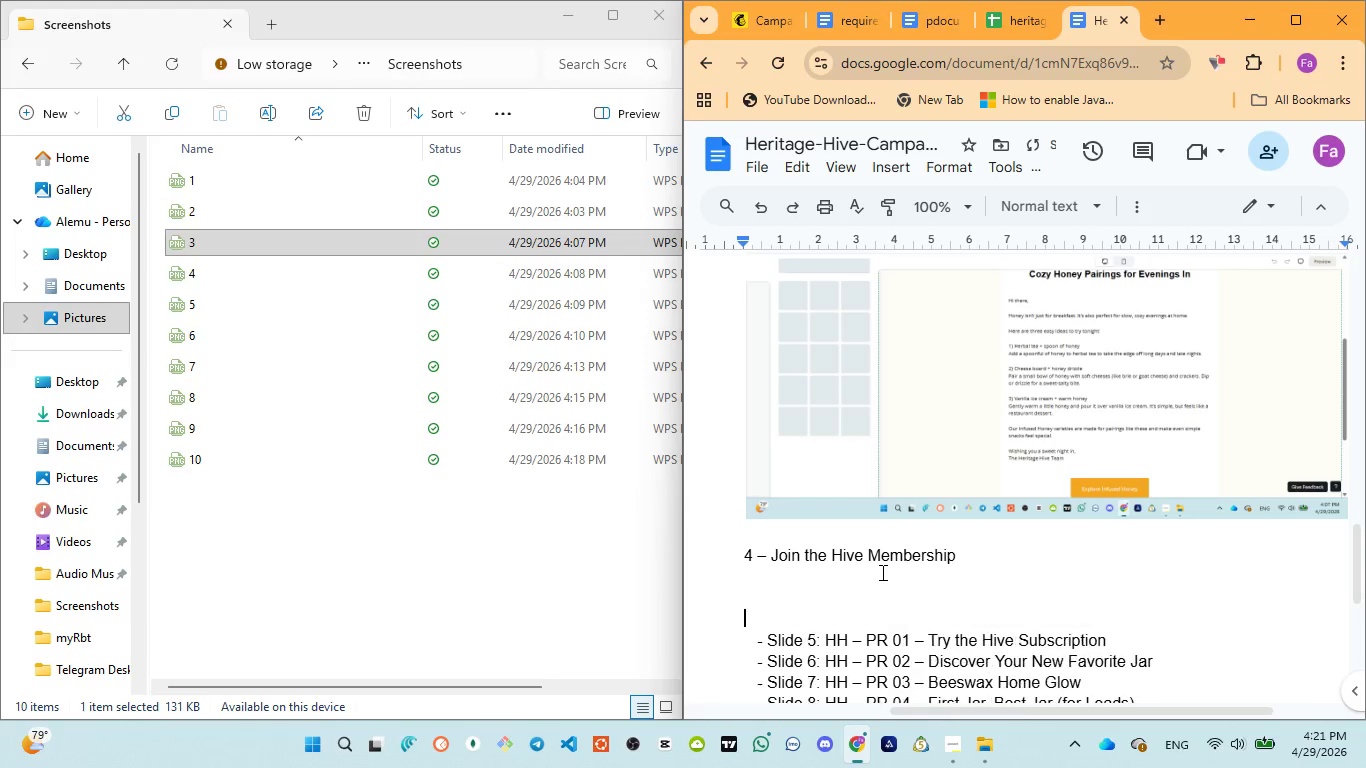 
key(Enter)
 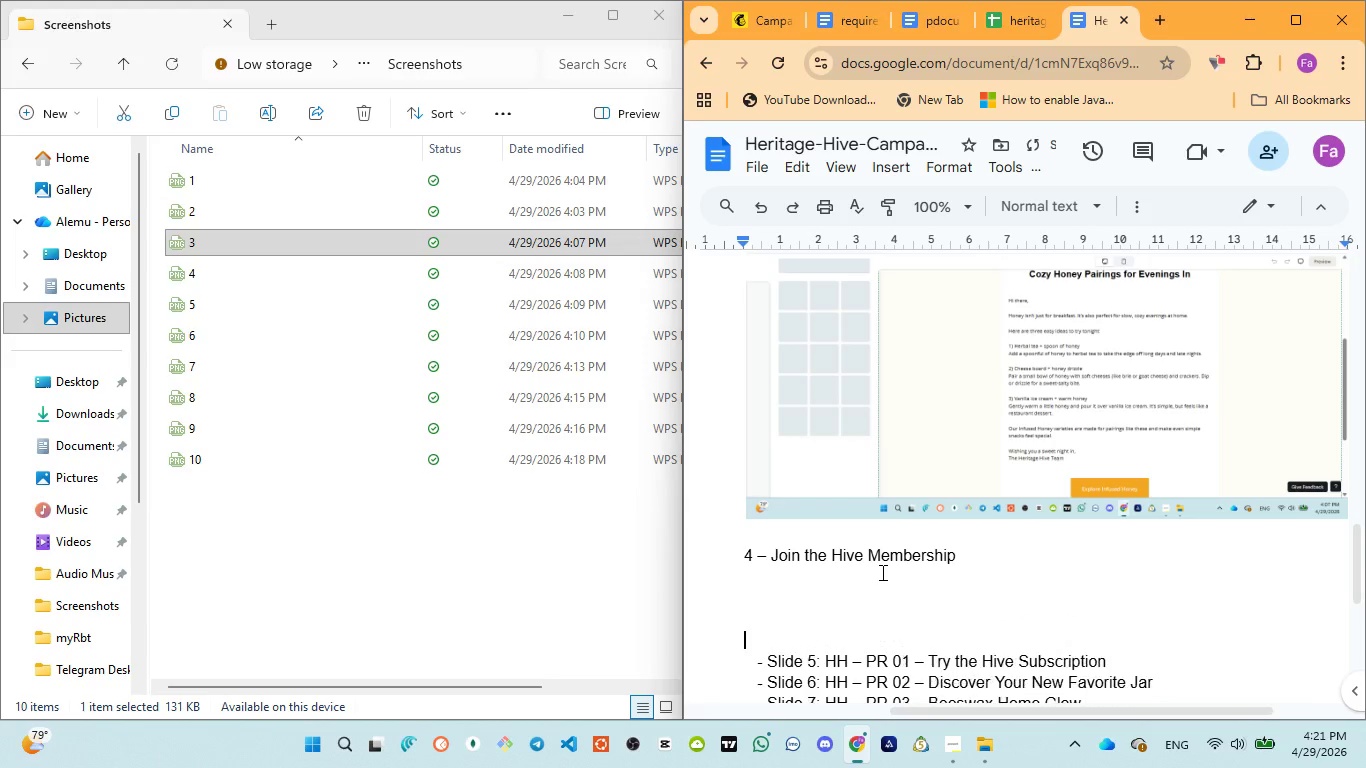 
key(Enter)
 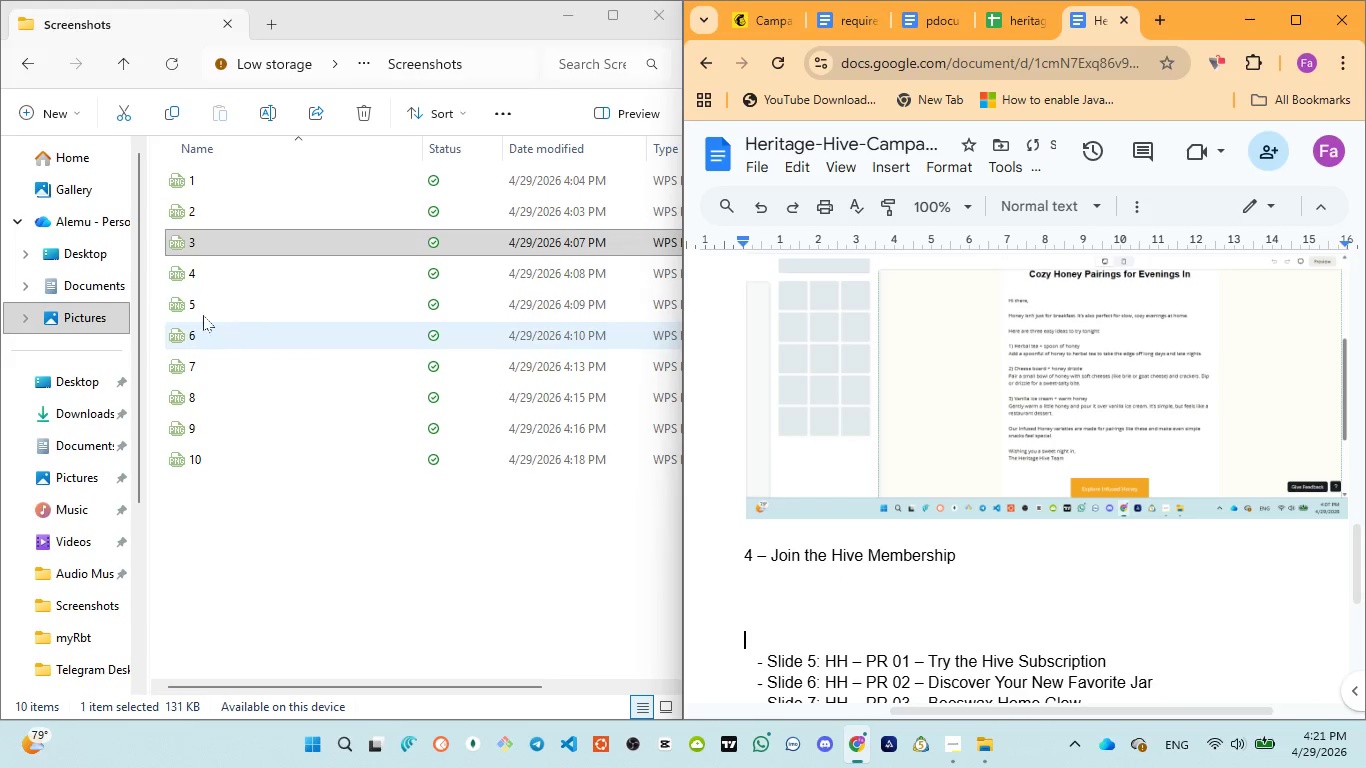 
left_click_drag(start_coordinate=[184, 272], to_coordinate=[809, 616])
 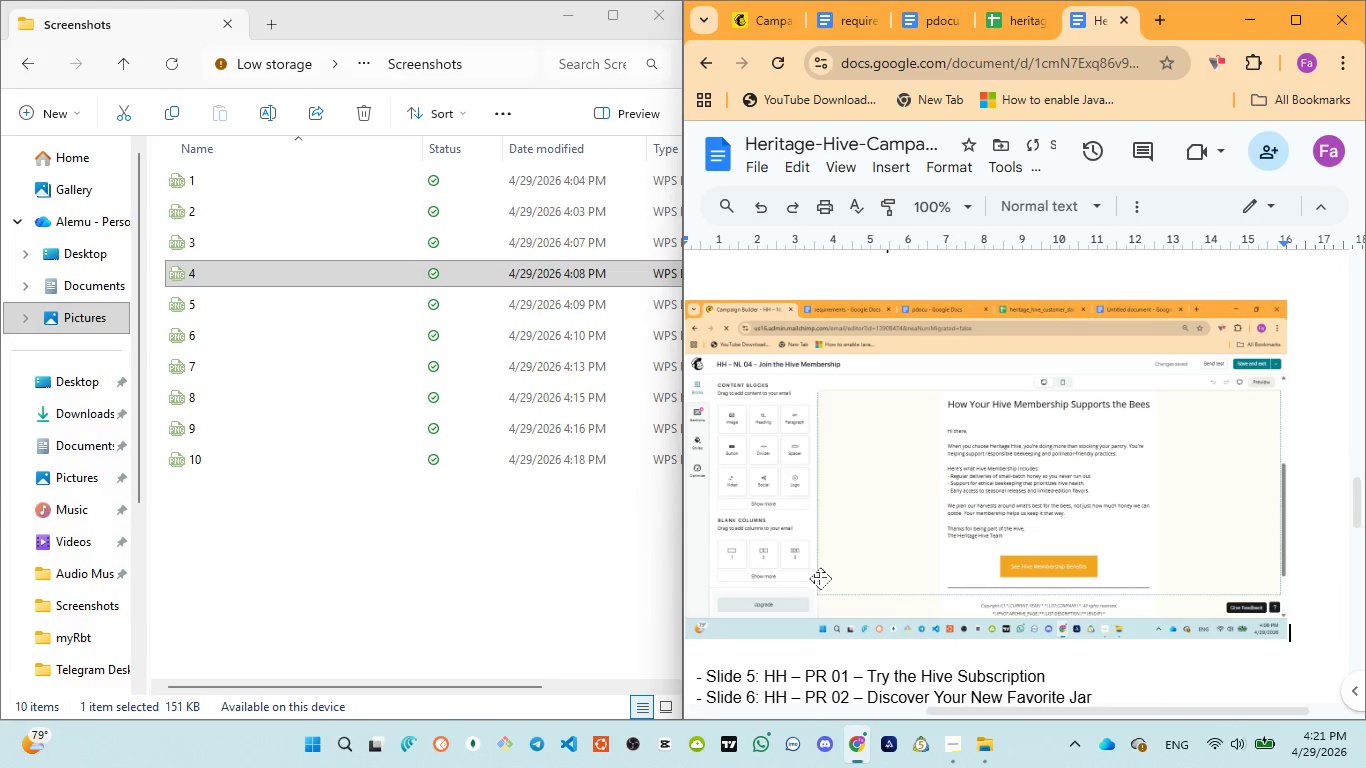 
scroll: coordinate [826, 578], scroll_direction: down, amount: 2.0
 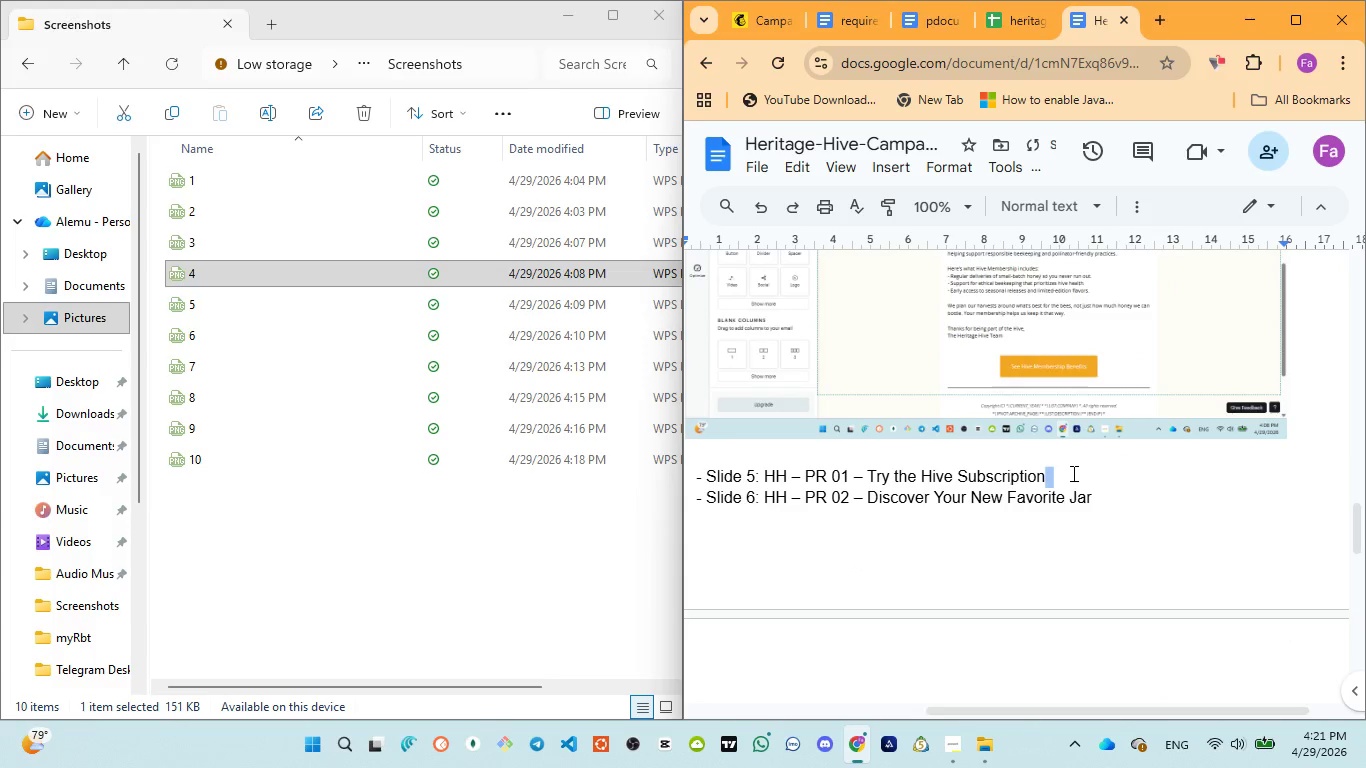 
key(Enter)
 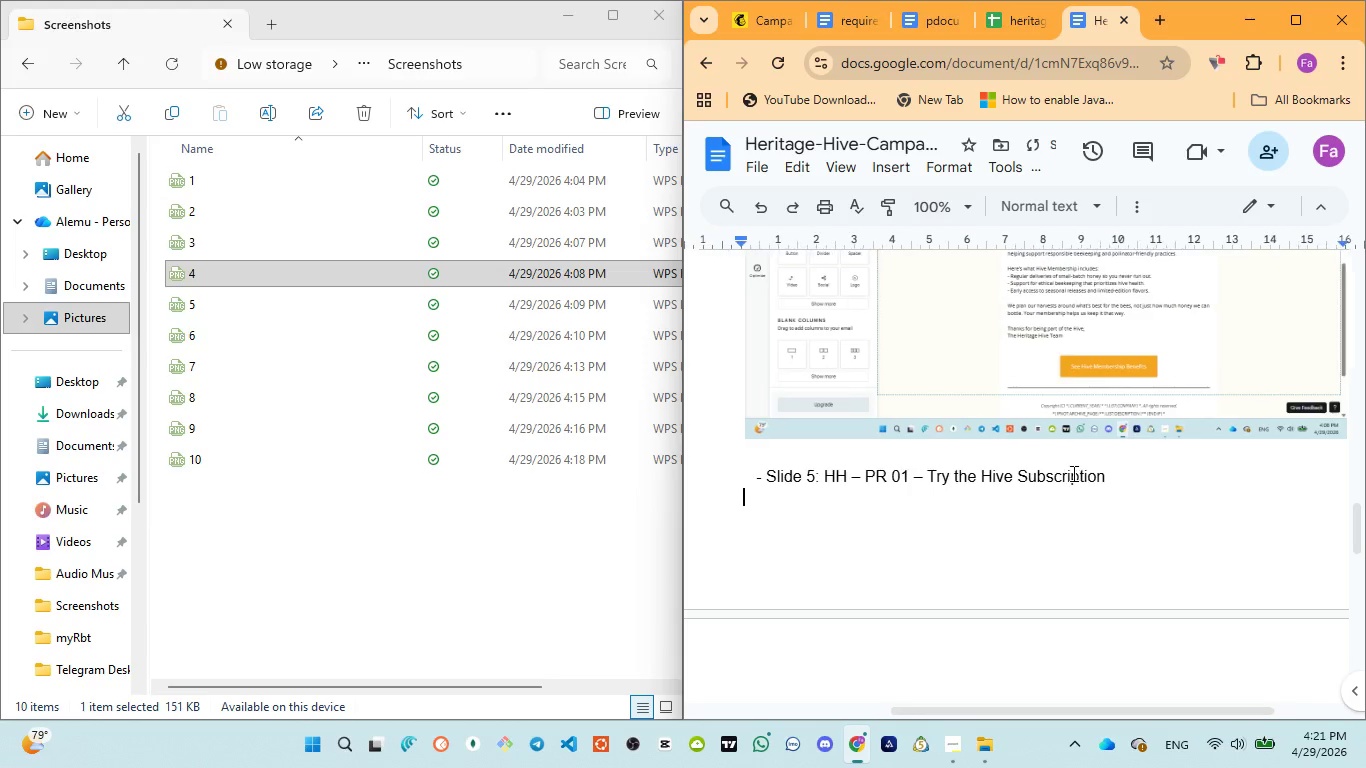 
key(Enter)
 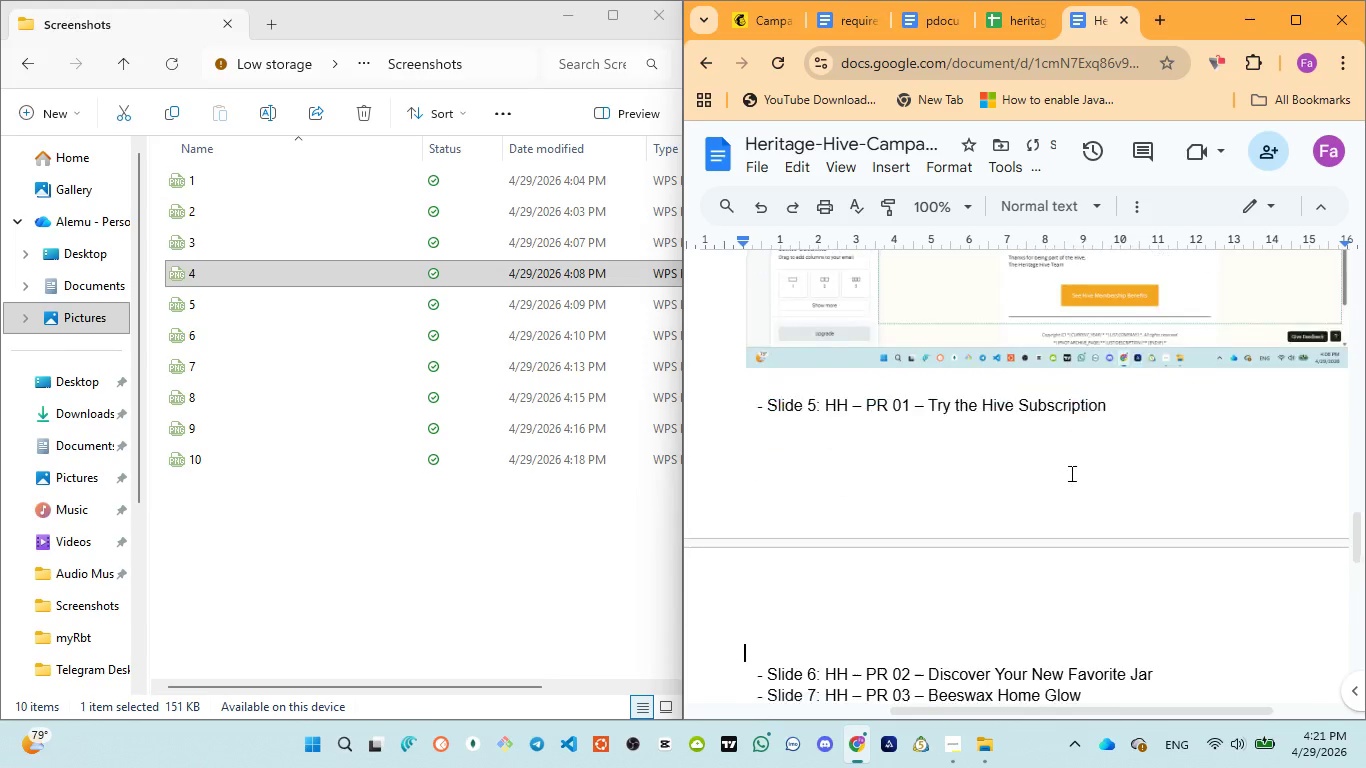 
key(Enter)
 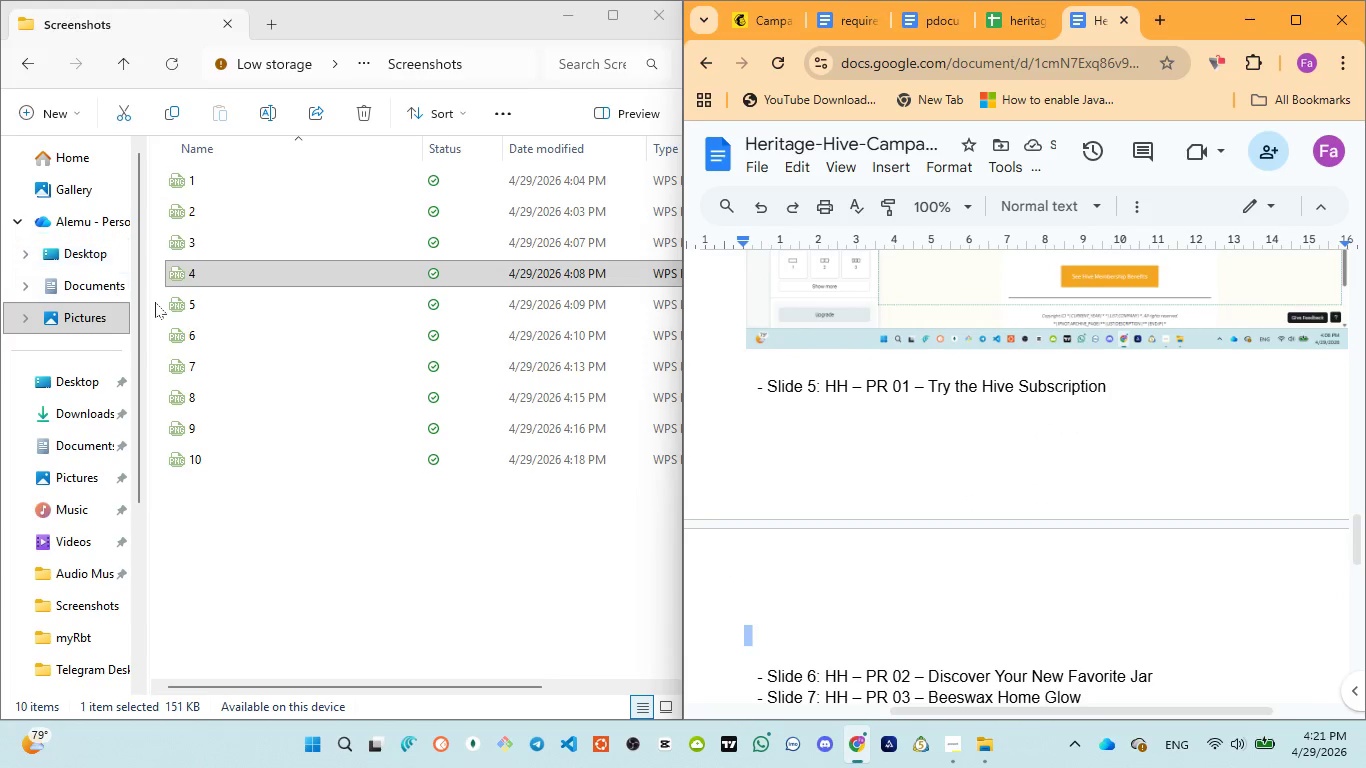 
left_click_drag(start_coordinate=[210, 305], to_coordinate=[934, 577])
 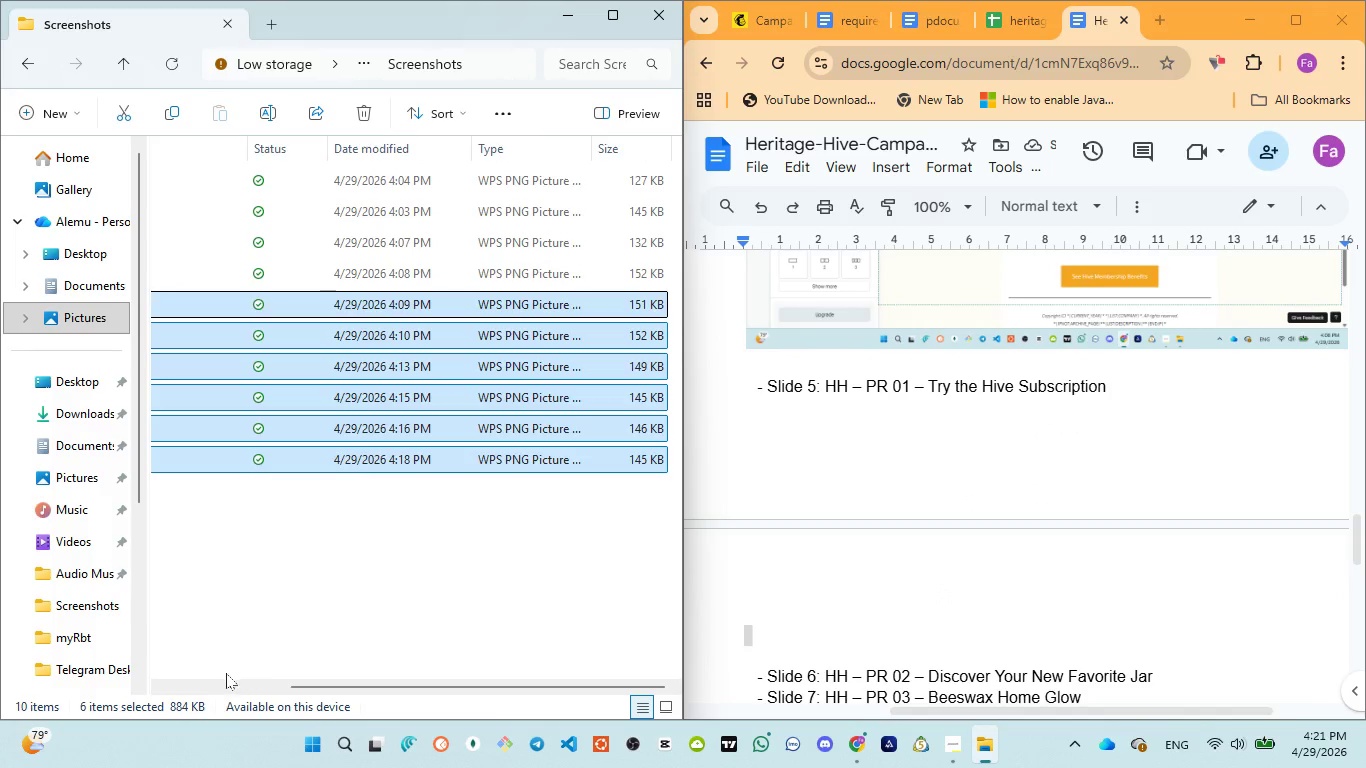 
left_click([217, 682])
 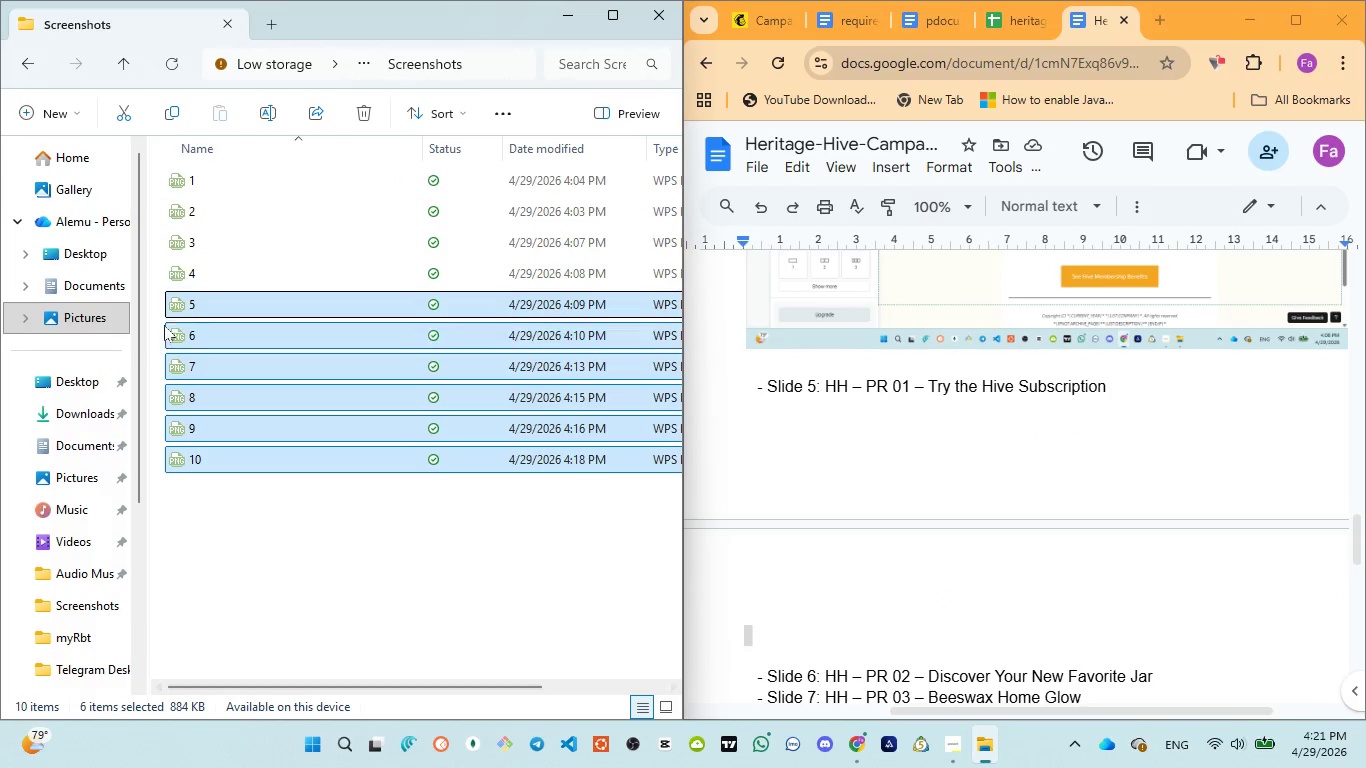 
left_click([194, 309])
 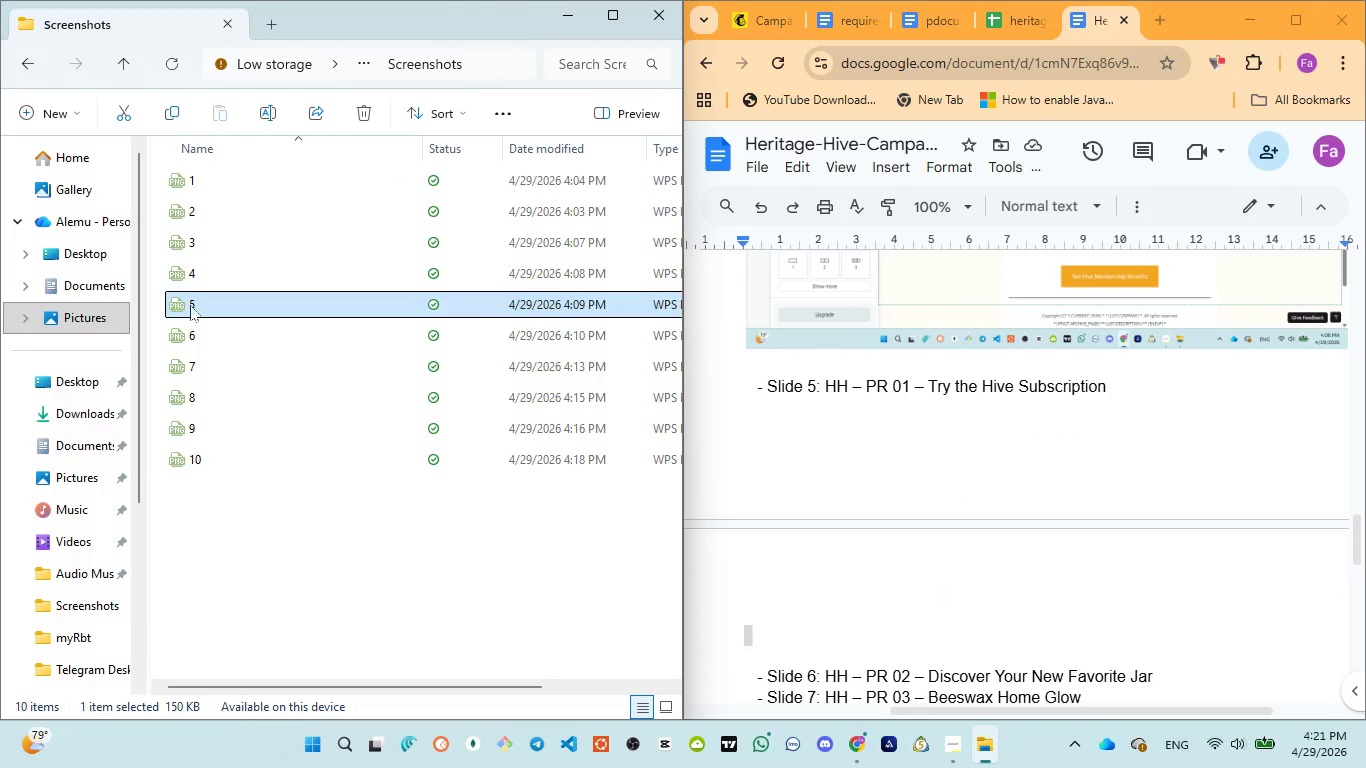 
left_click_drag(start_coordinate=[189, 303], to_coordinate=[838, 602])
 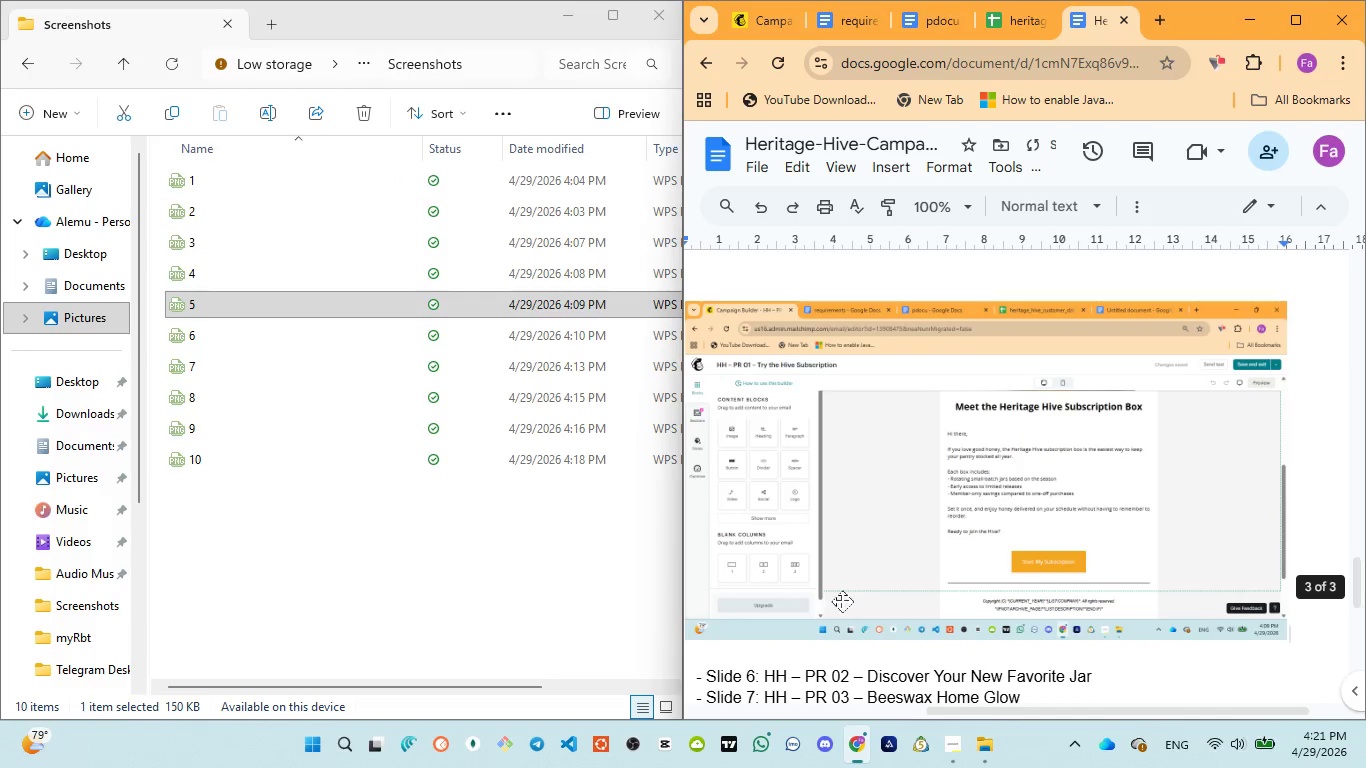 
scroll: coordinate [845, 600], scroll_direction: down, amount: 2.0
 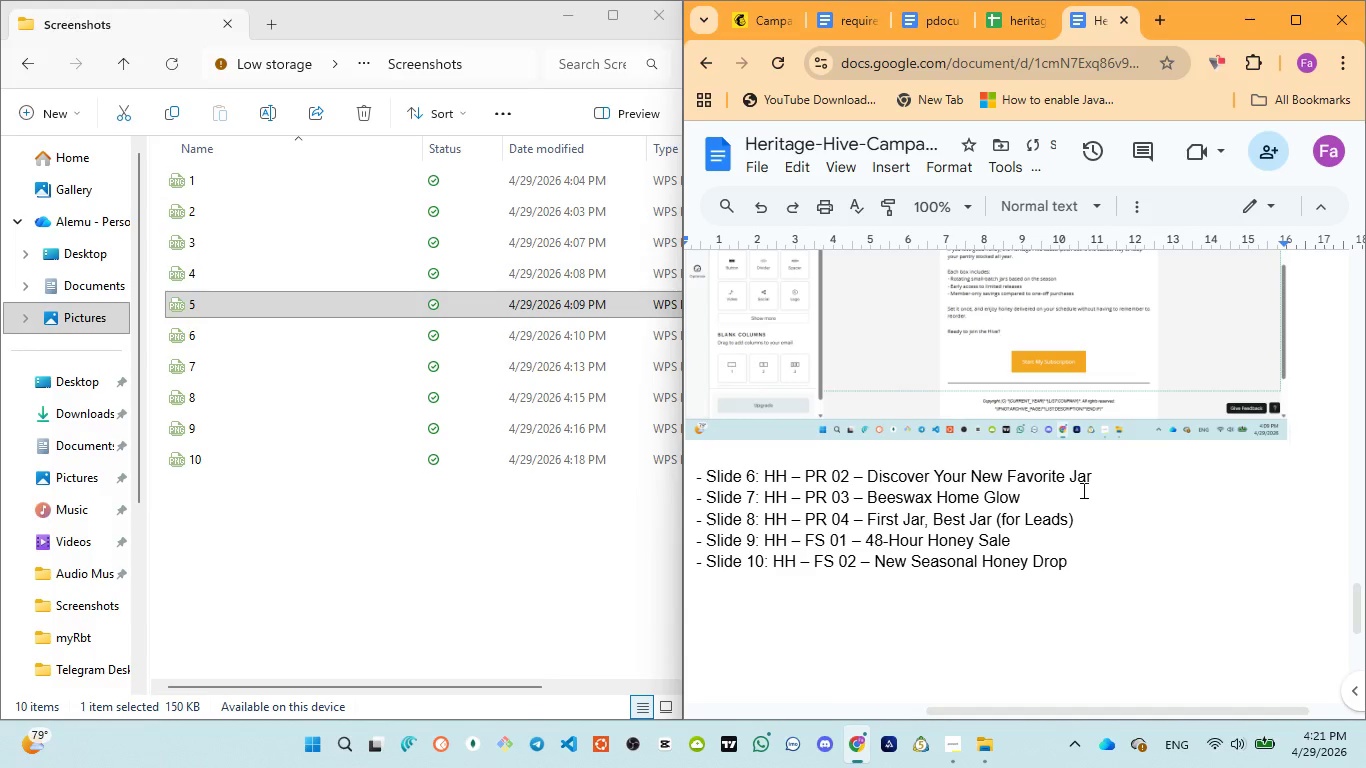 
left_click([1097, 483])
 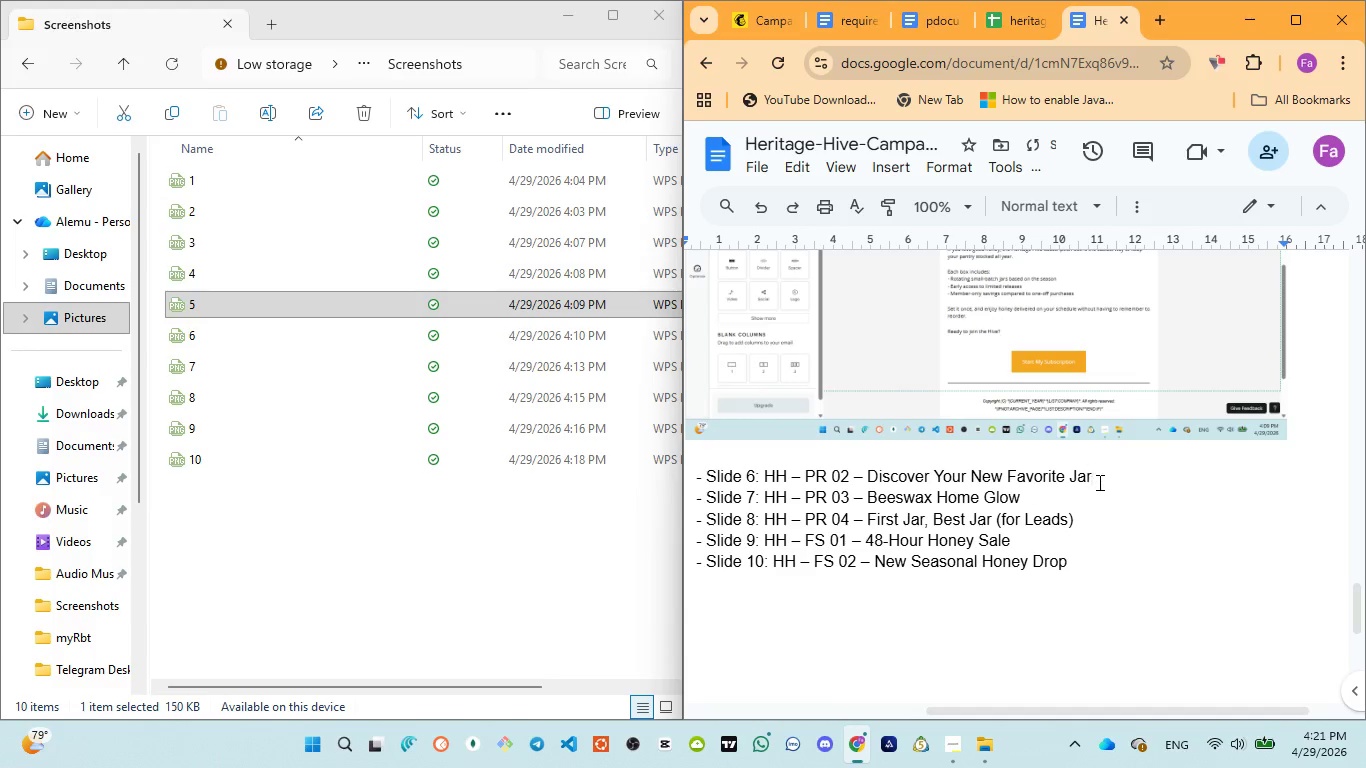 
key(Enter)
 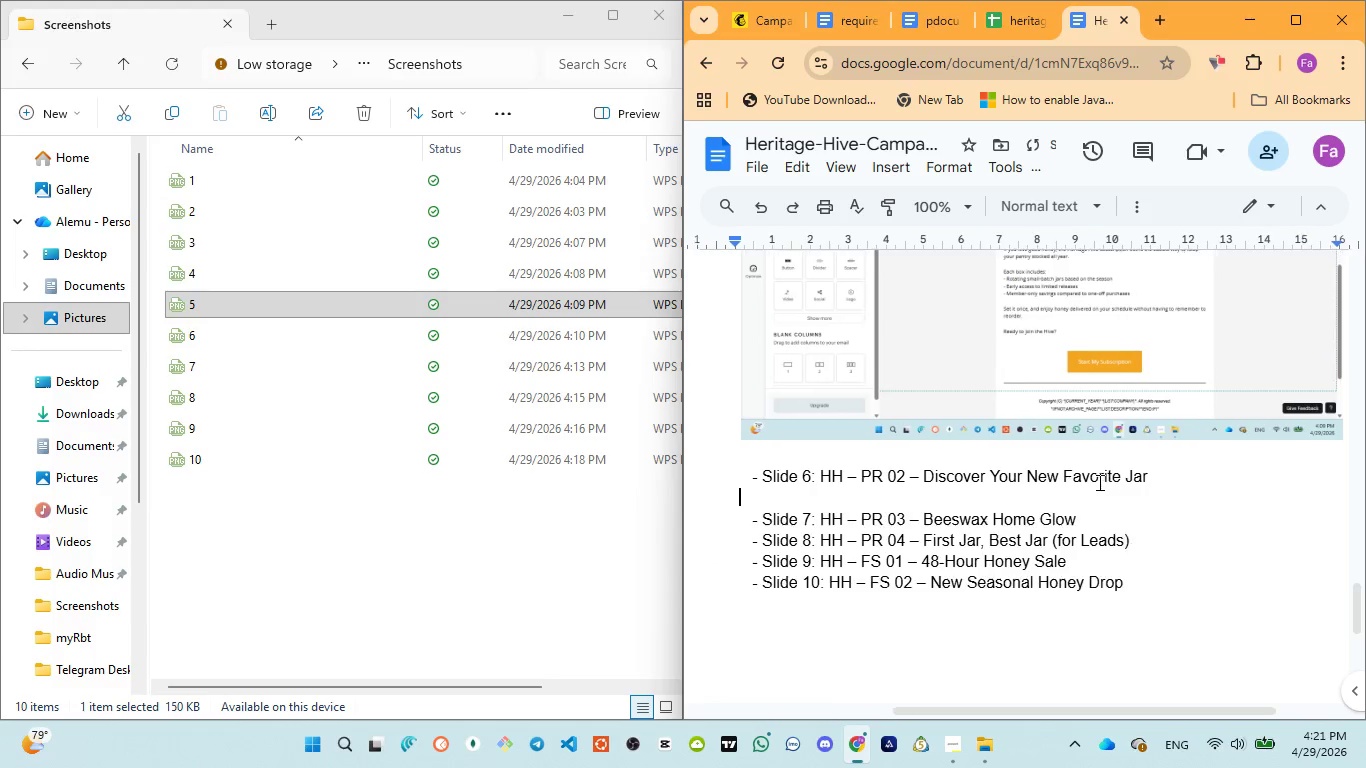 
key(Enter)
 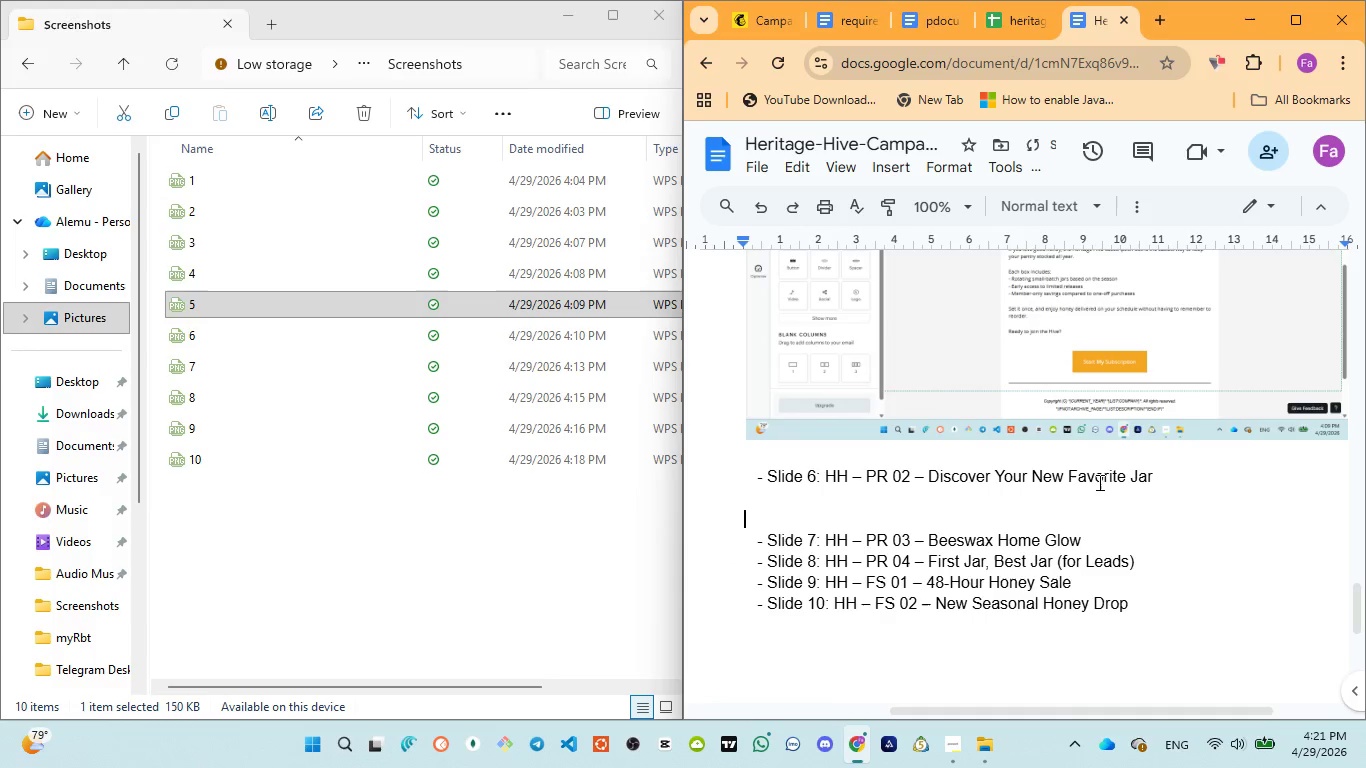 
key(Enter)
 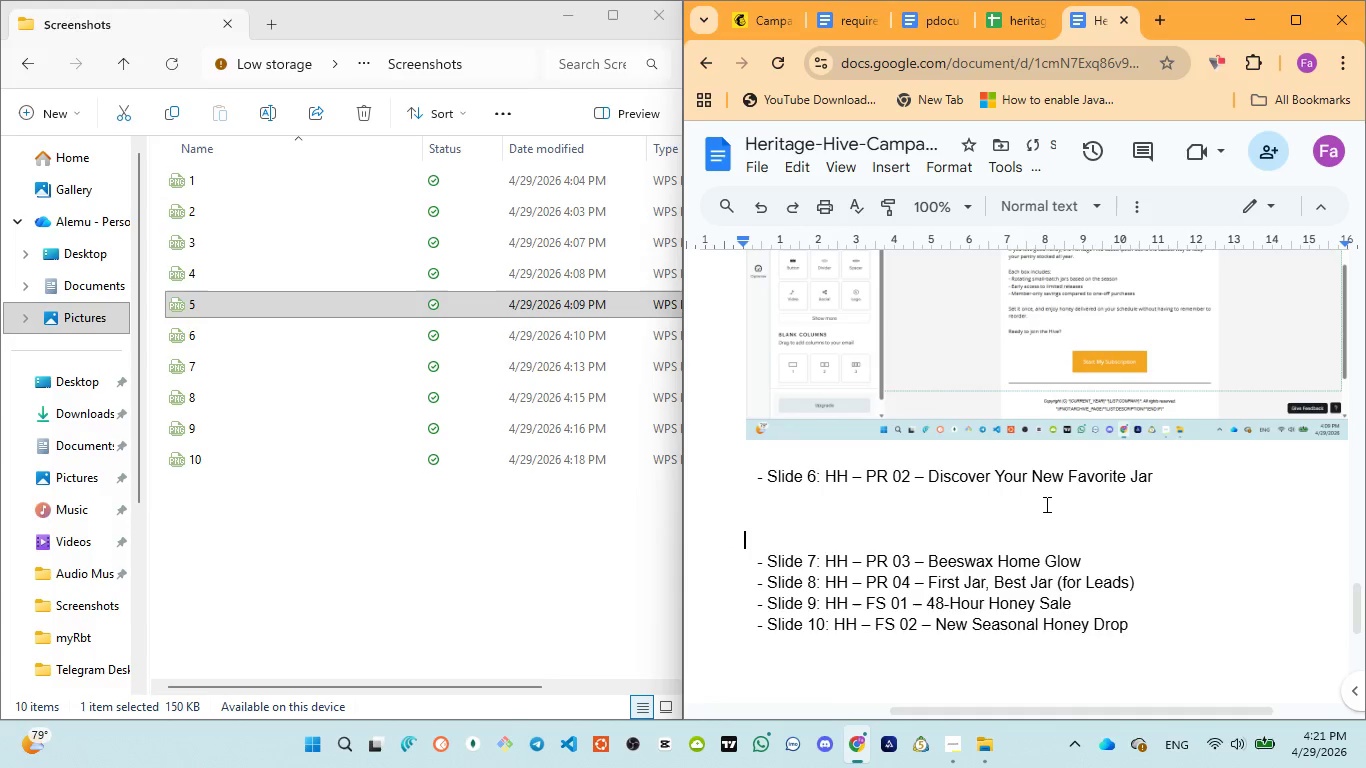 
key(Enter)
 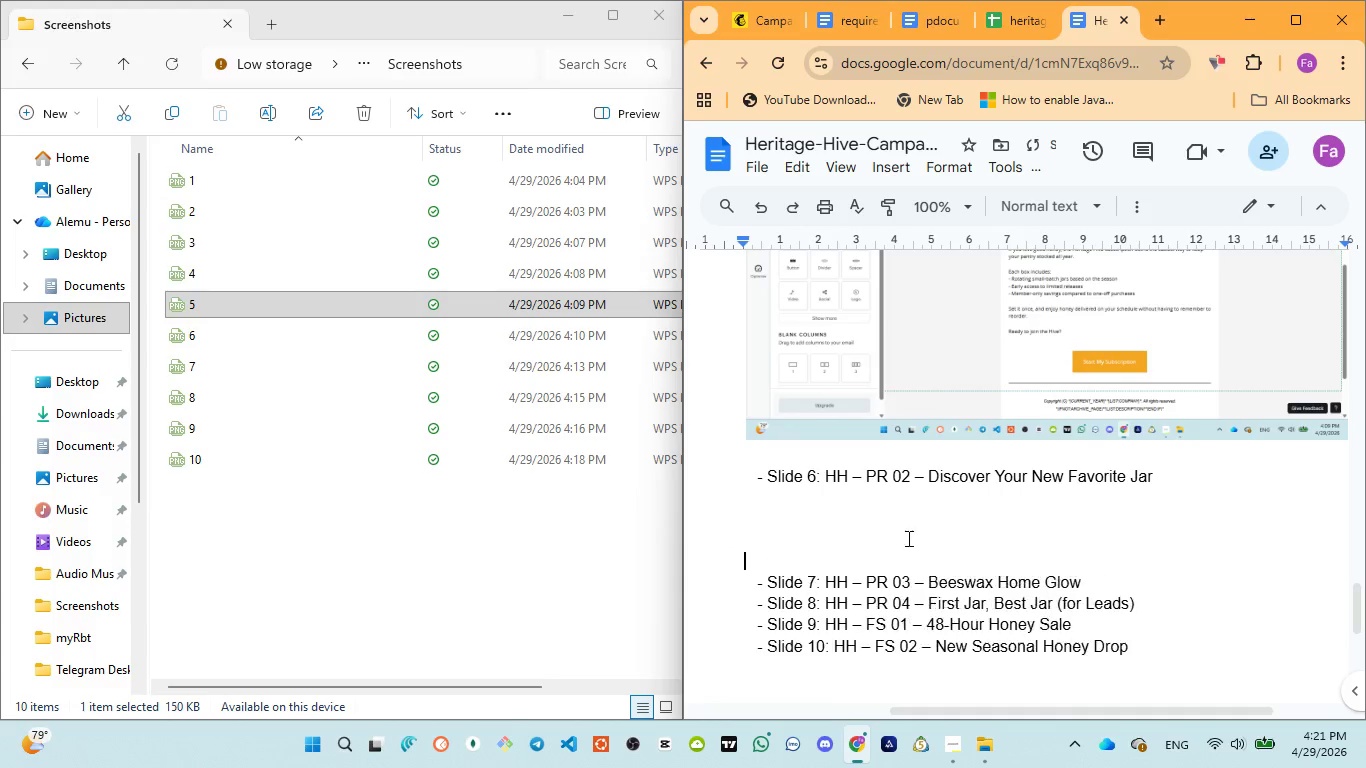 
key(Enter)
 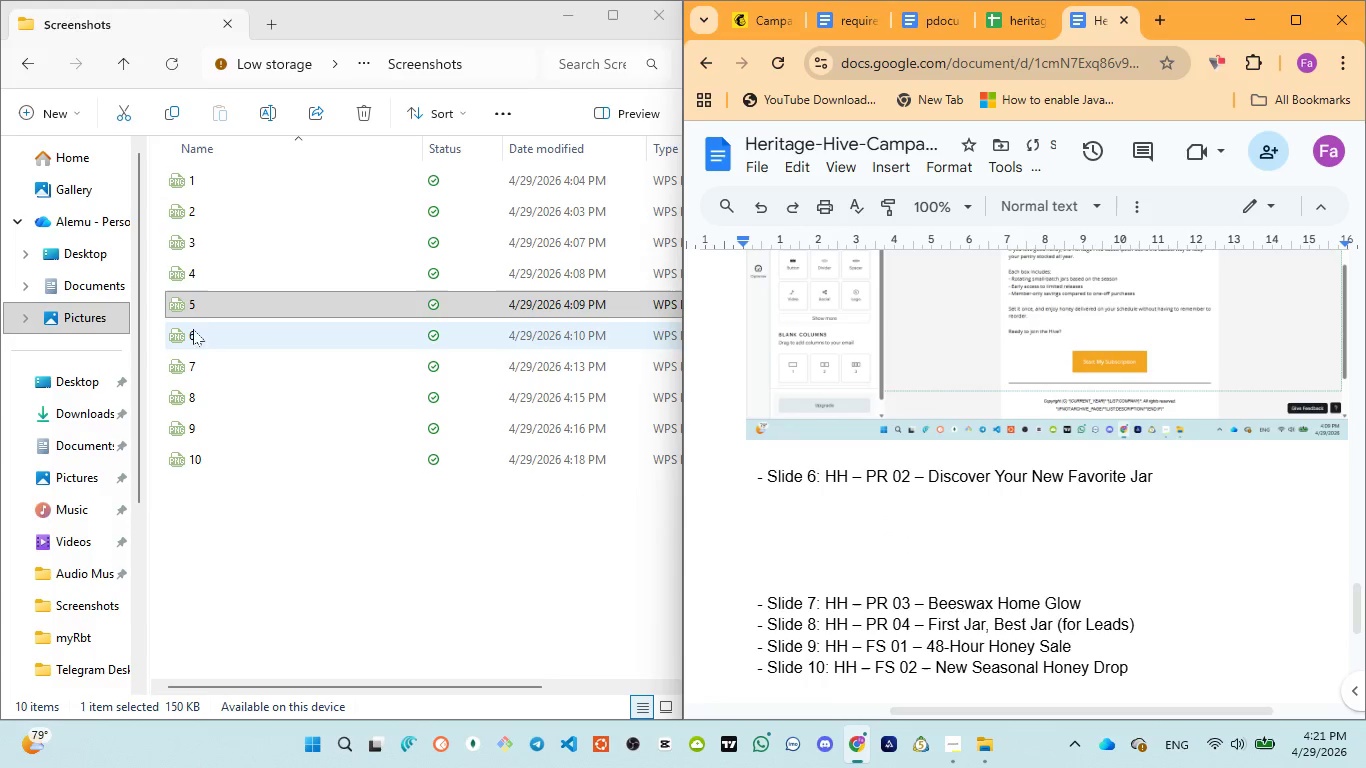 
left_click_drag(start_coordinate=[192, 333], to_coordinate=[837, 566])
 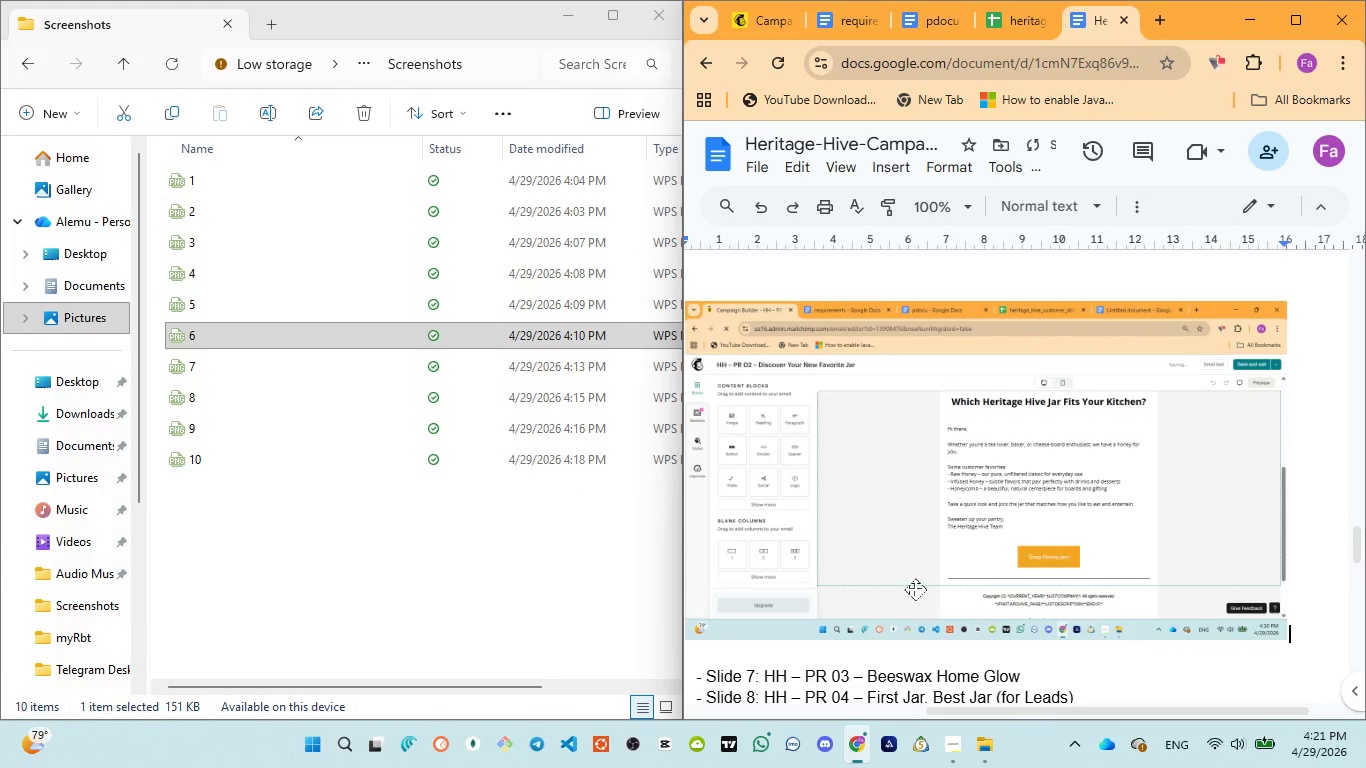 
scroll: coordinate [917, 589], scroll_direction: down, amount: 2.0
 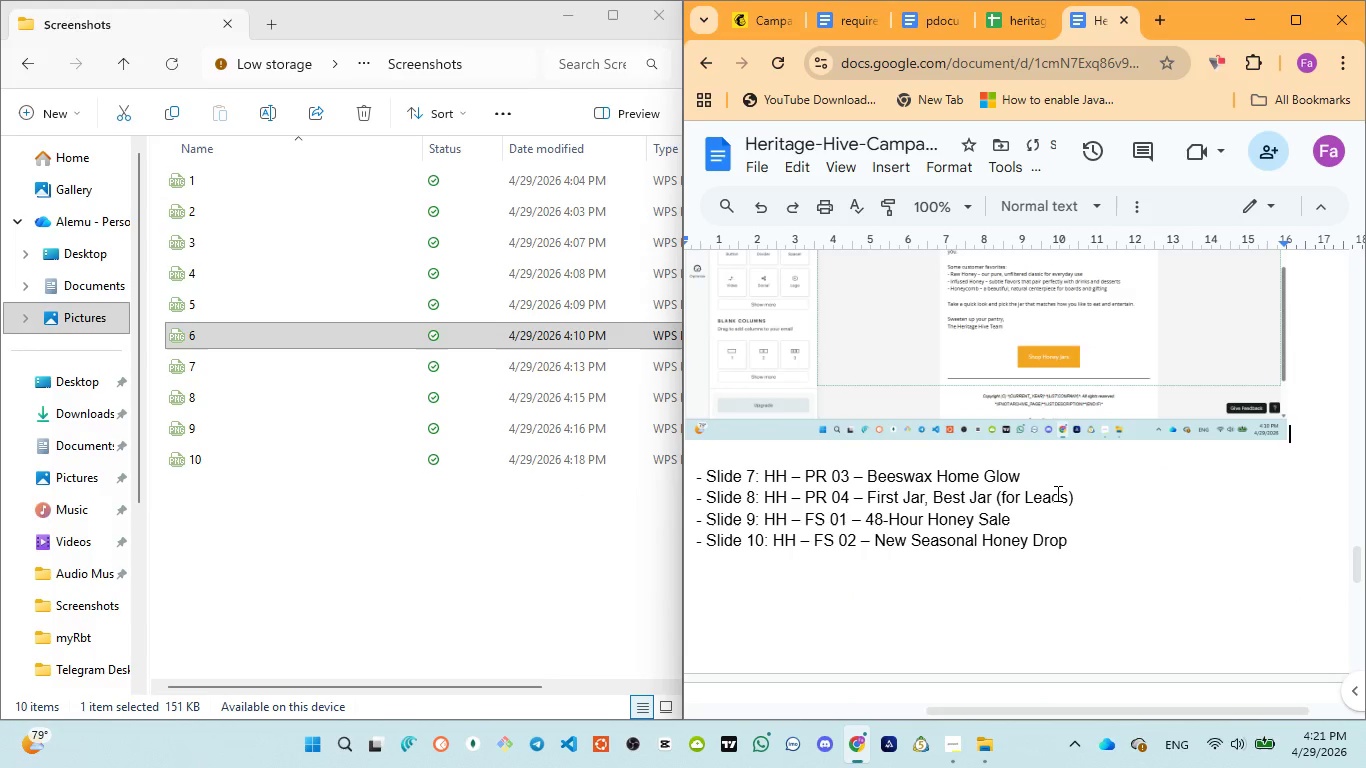 
left_click([1056, 489])
 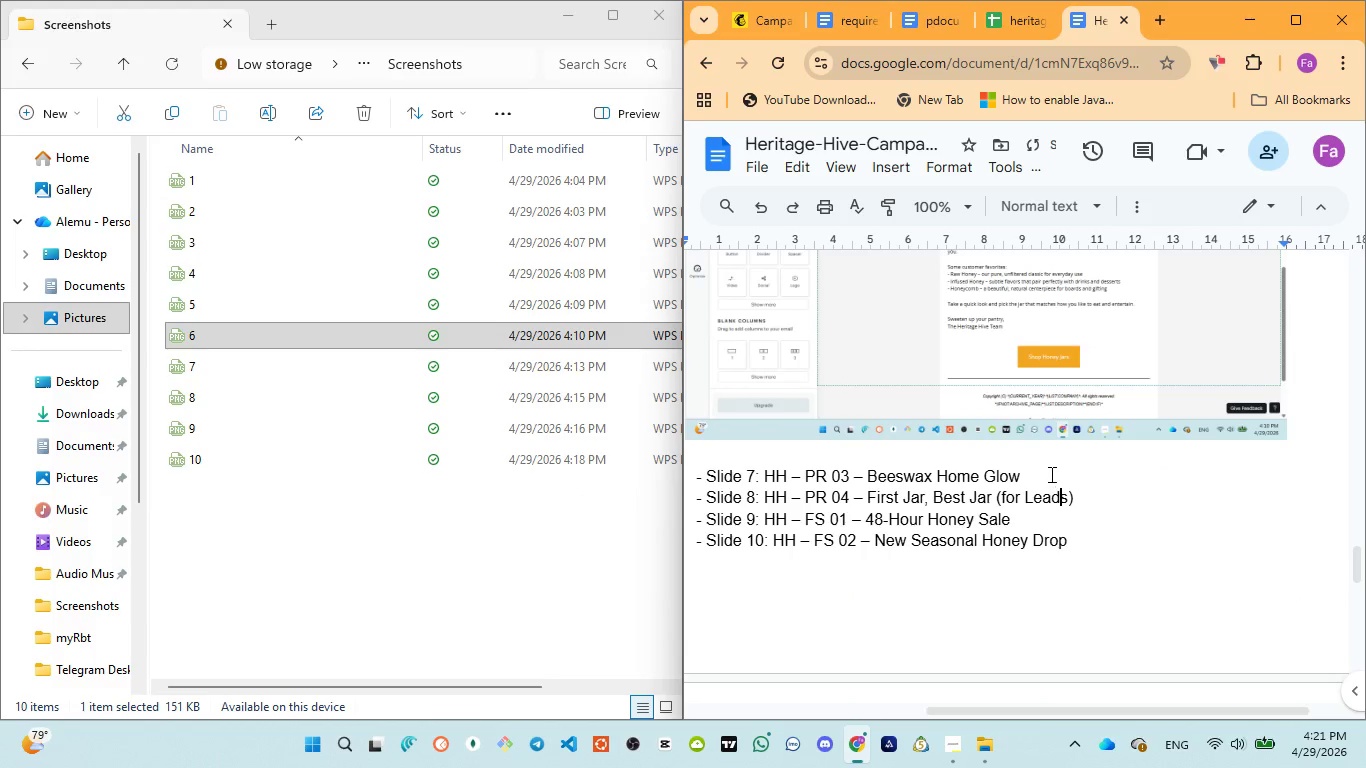 
left_click([1047, 469])
 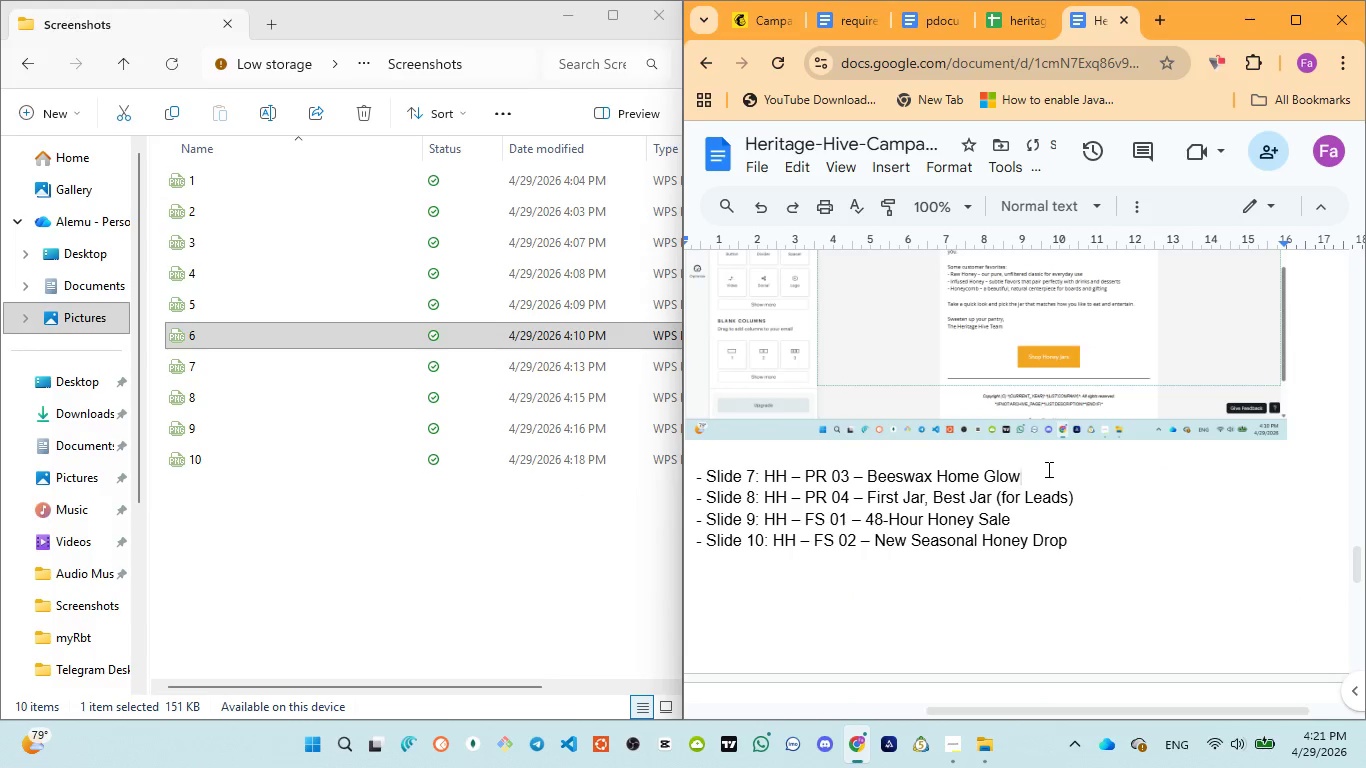 
key(Enter)
 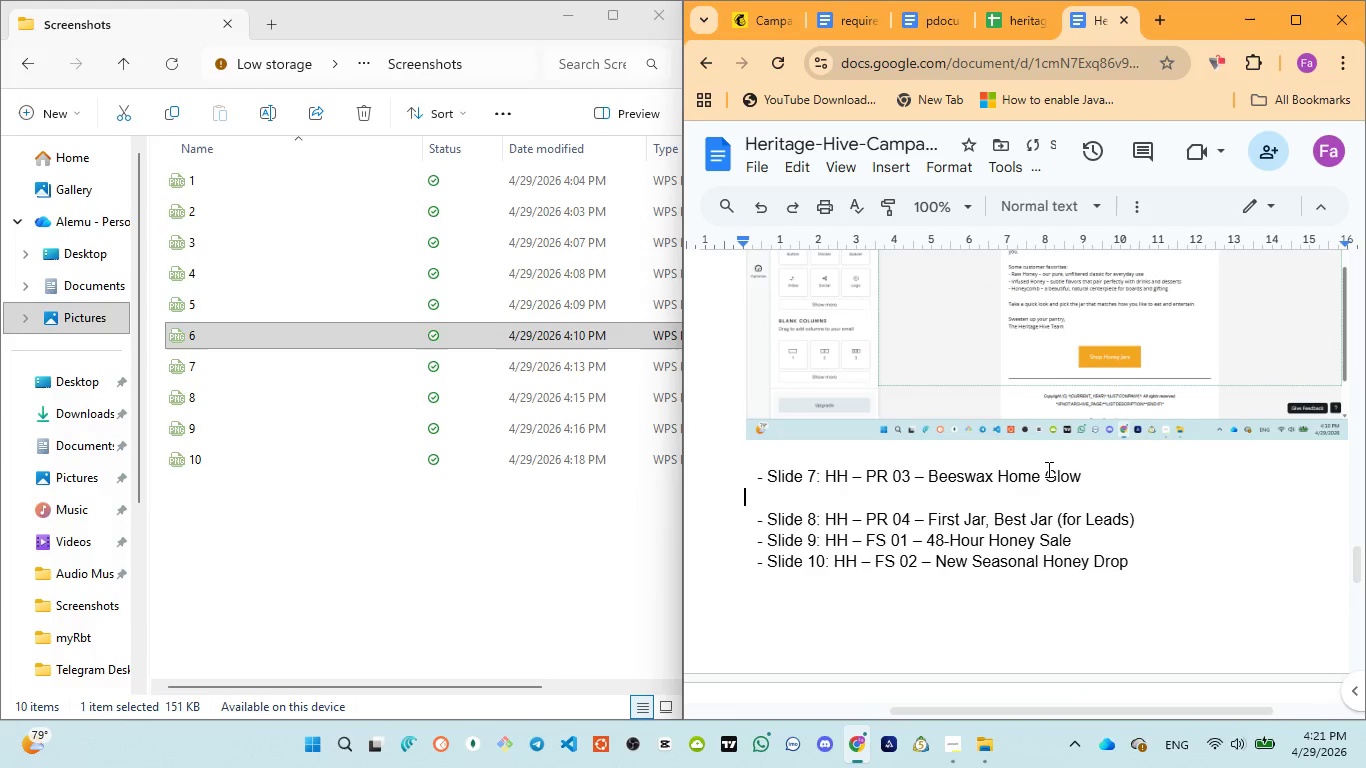 
key(Enter)
 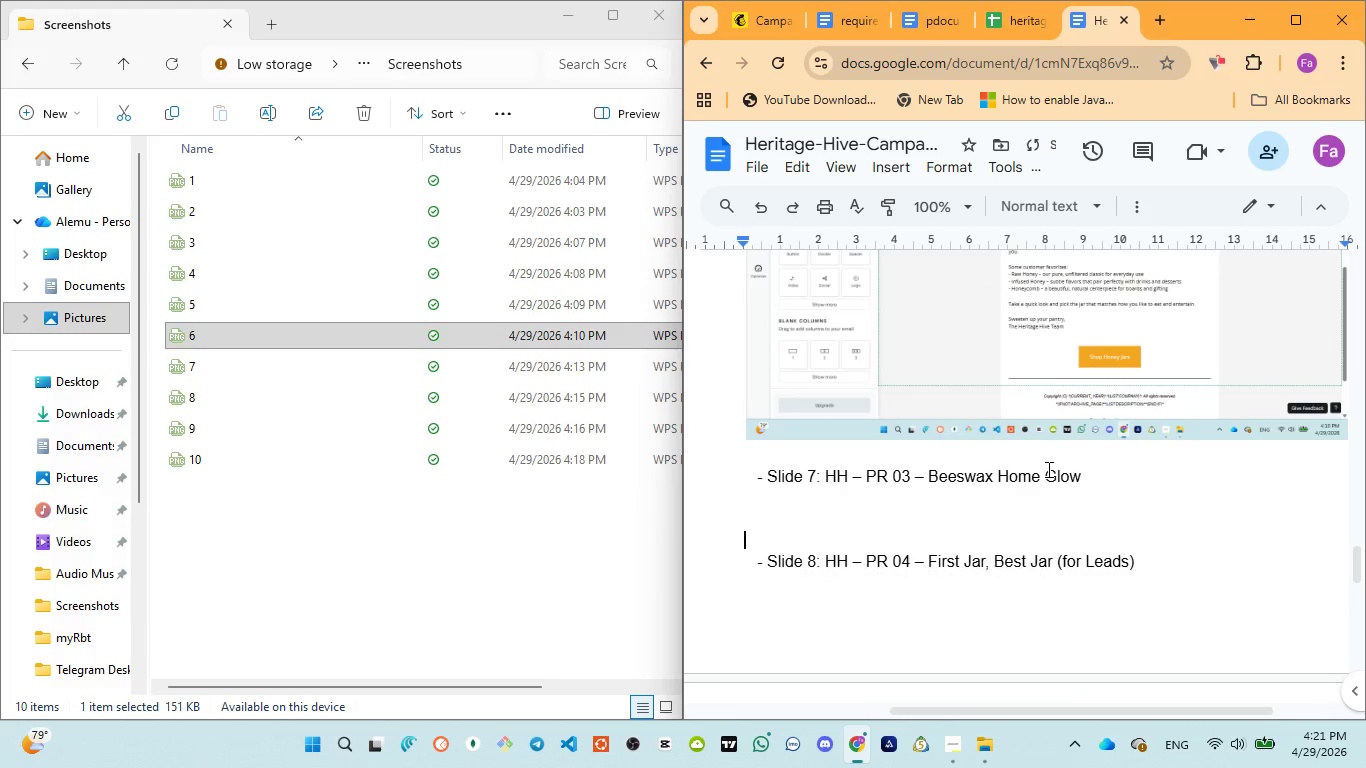 
key(Enter)
 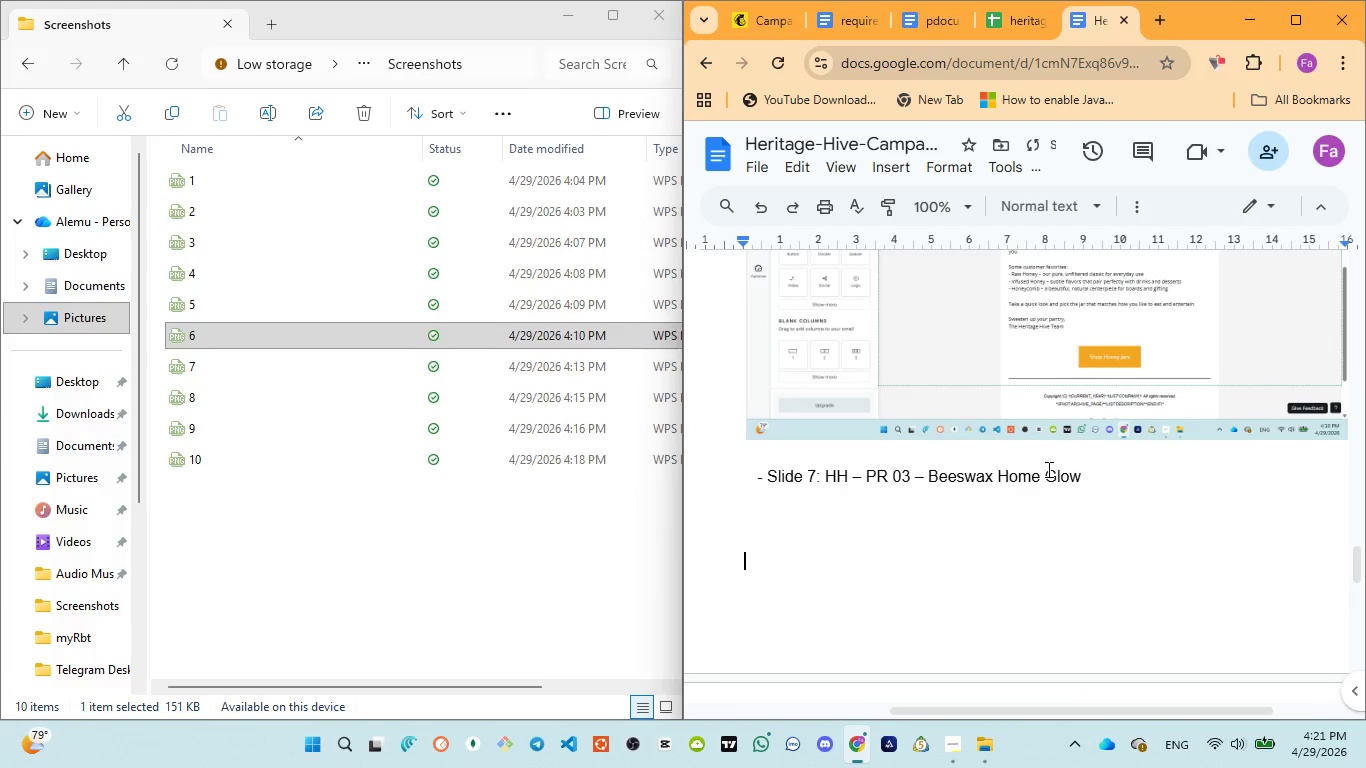 
key(Enter)
 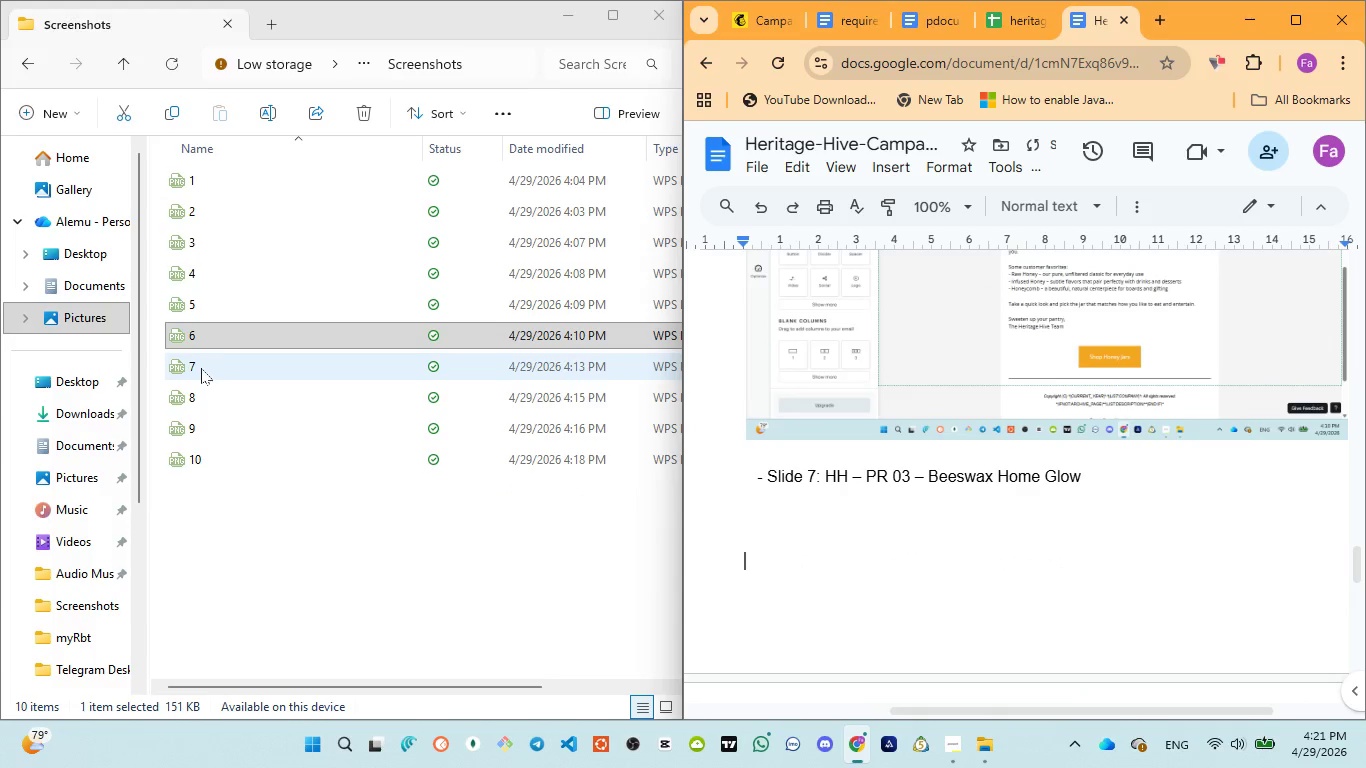 
left_click_drag(start_coordinate=[201, 368], to_coordinate=[926, 557])
 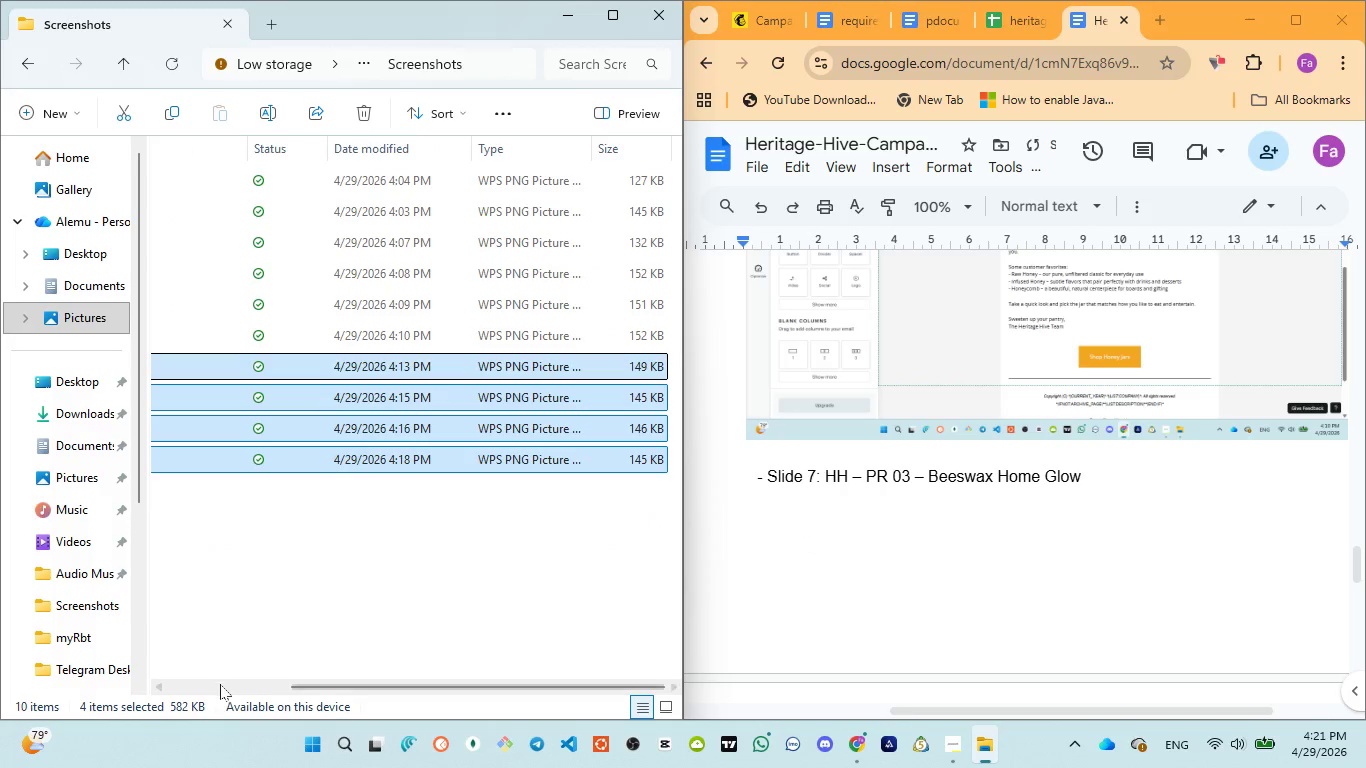 
left_click([218, 682])
 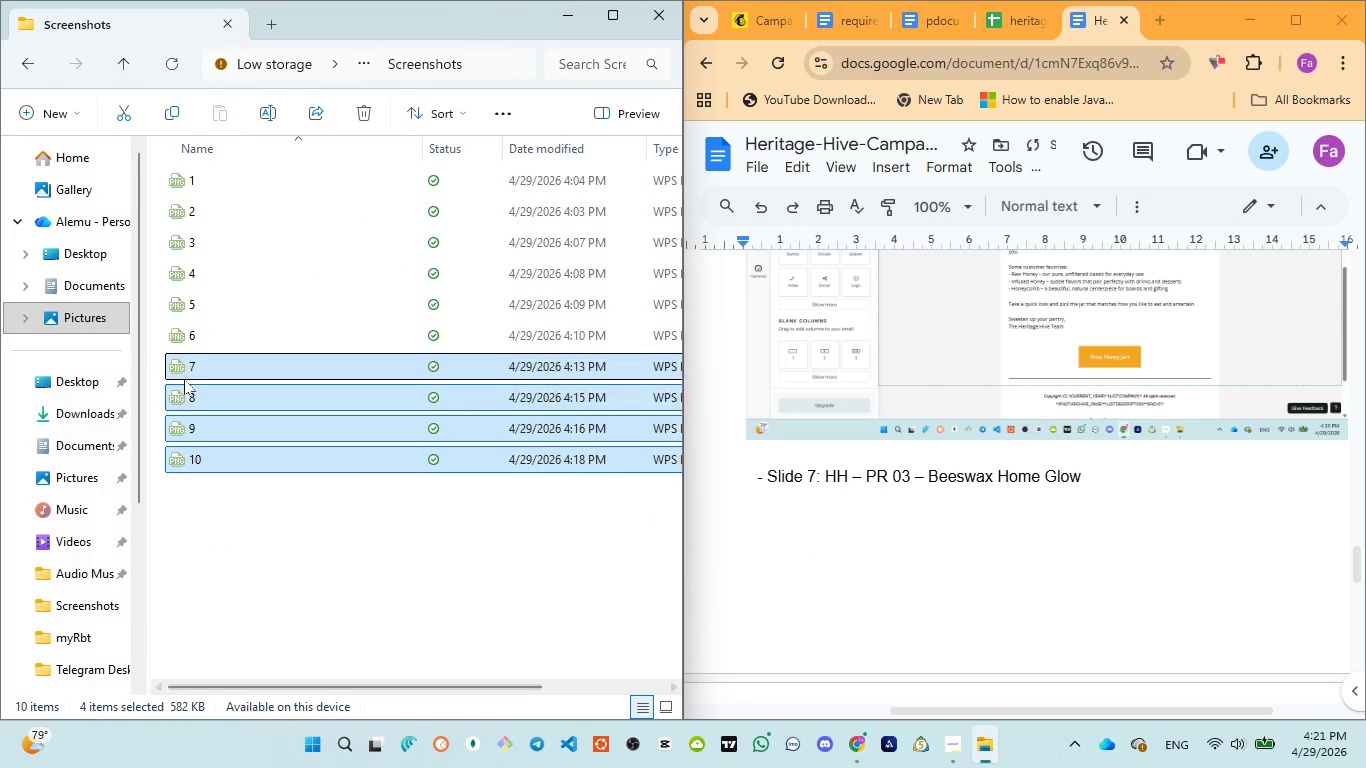 
left_click([187, 365])
 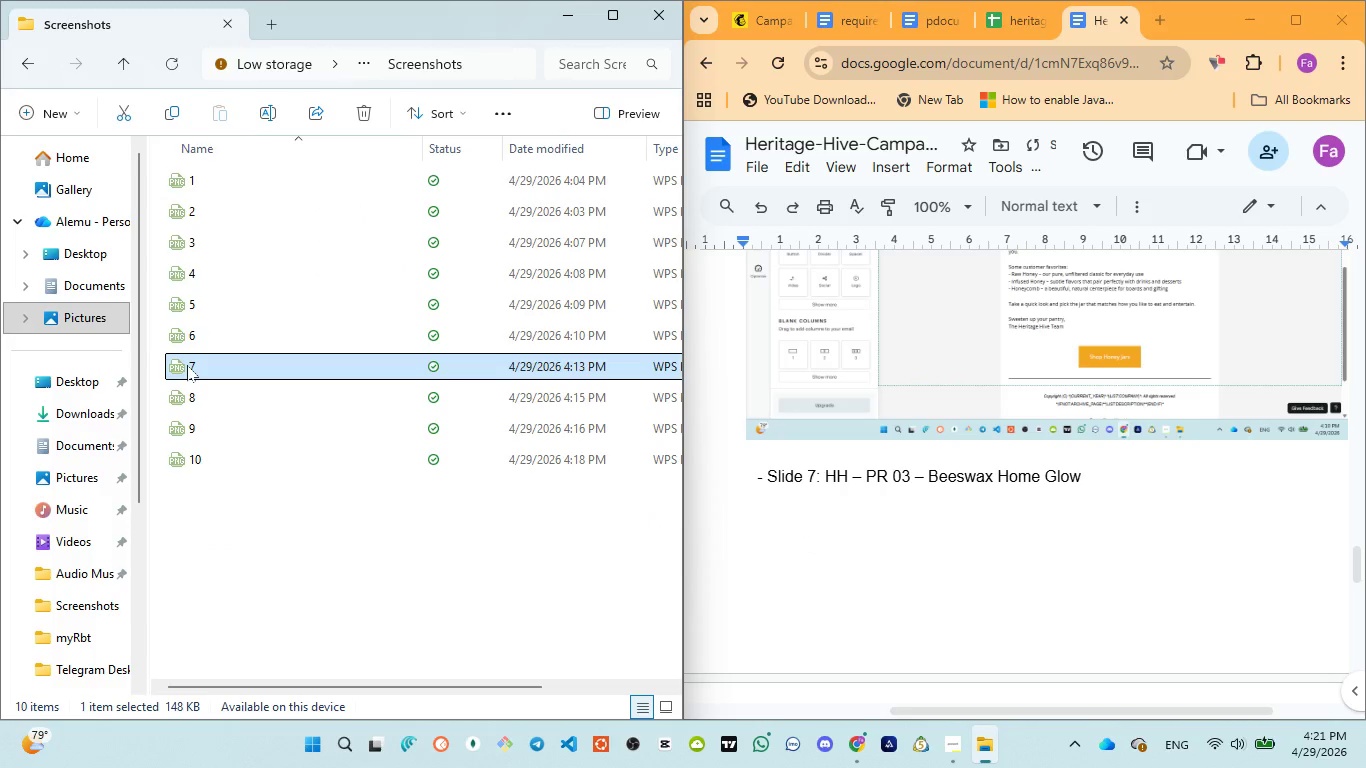 
left_click_drag(start_coordinate=[187, 365], to_coordinate=[837, 578])
 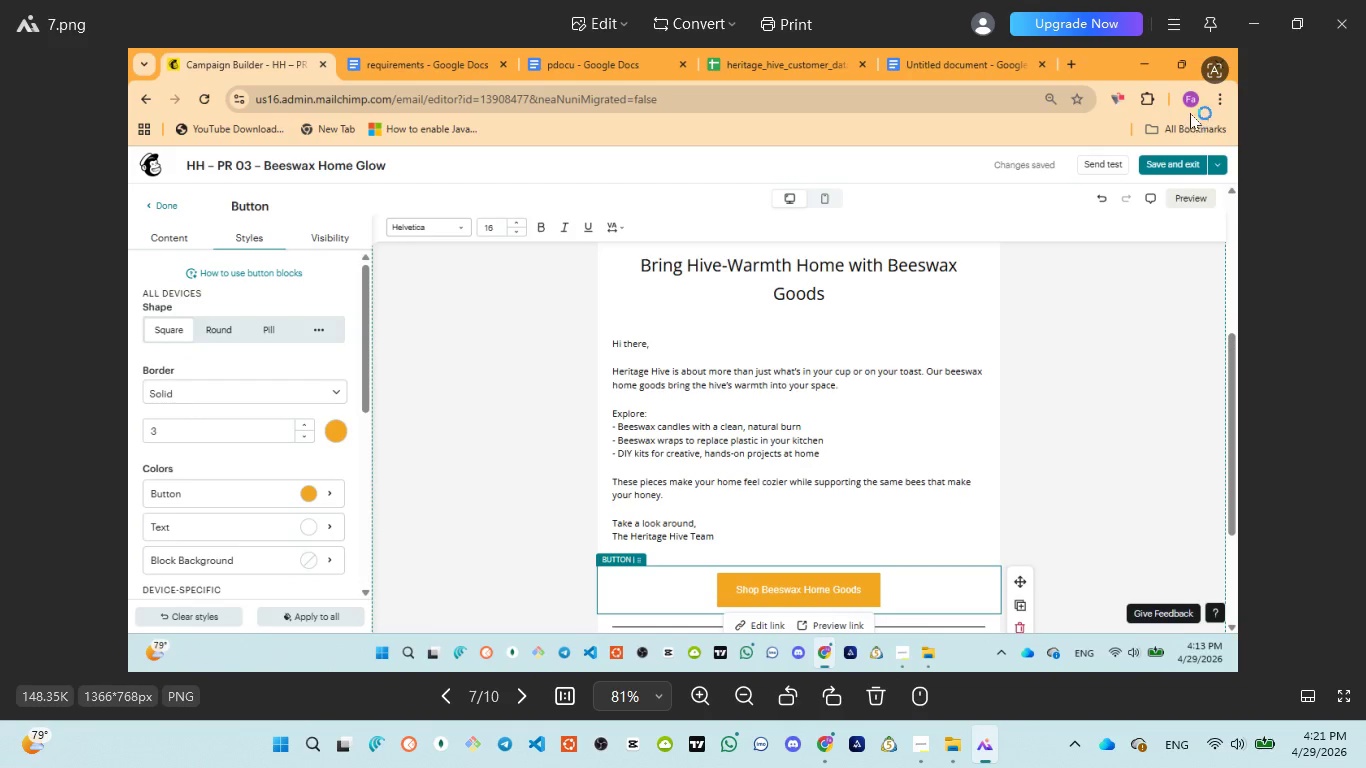 
mouse_move([1300, 45])
 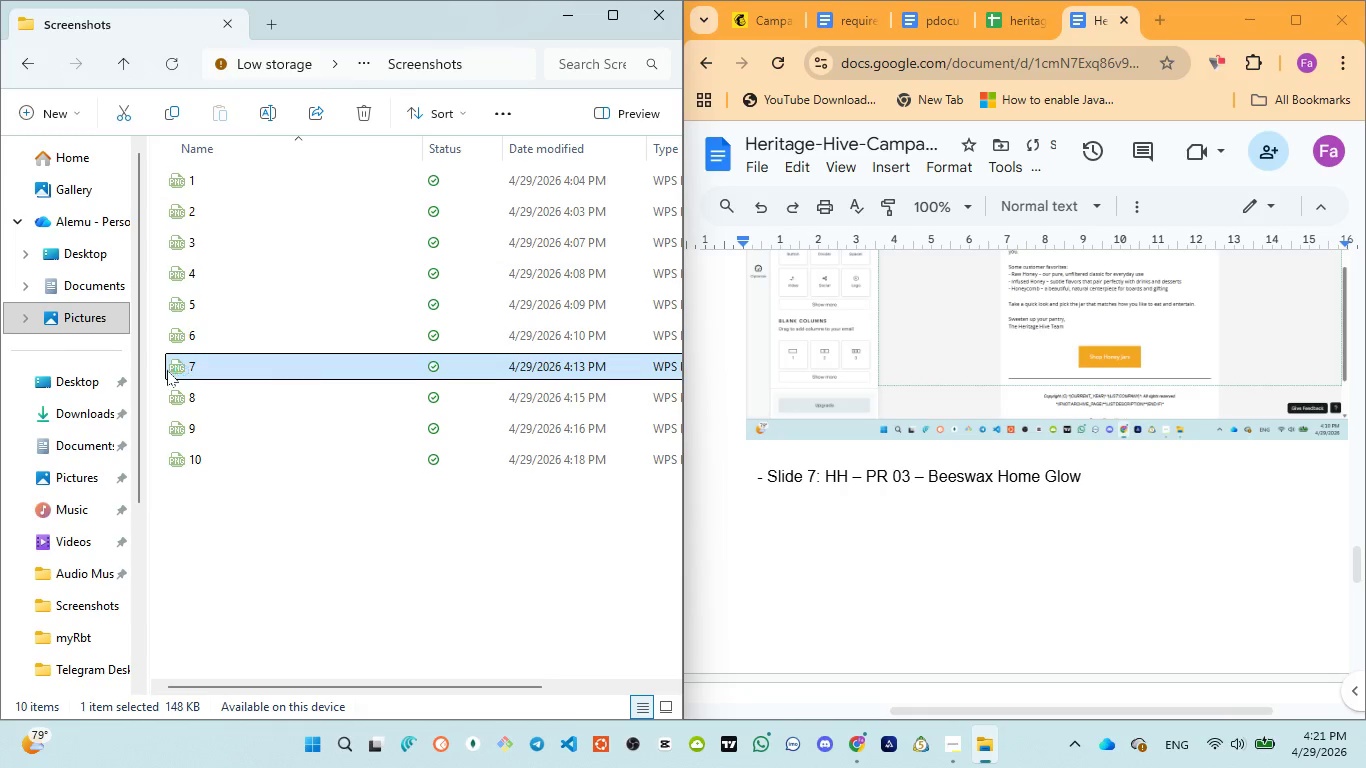 
left_click_drag(start_coordinate=[176, 369], to_coordinate=[919, 601])
 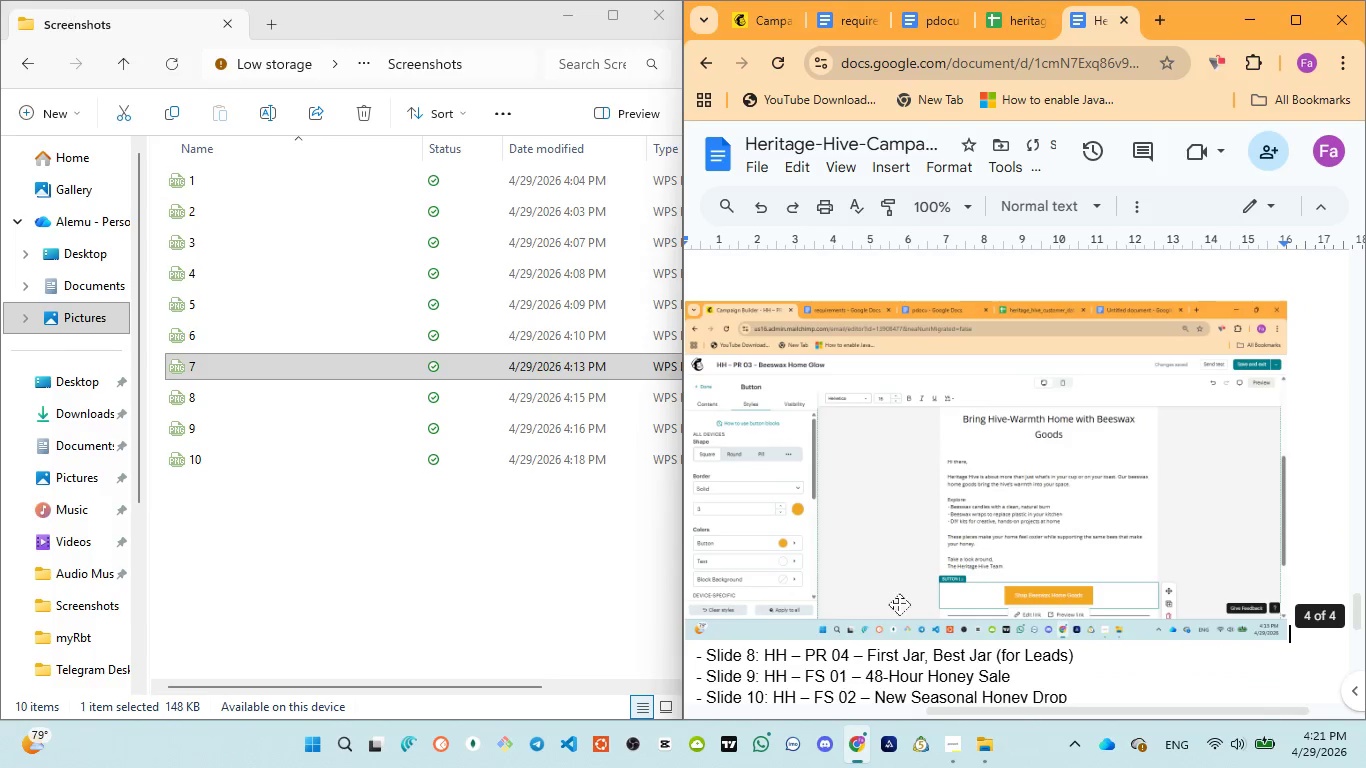 
scroll: coordinate [889, 605], scroll_direction: down, amount: 3.0
 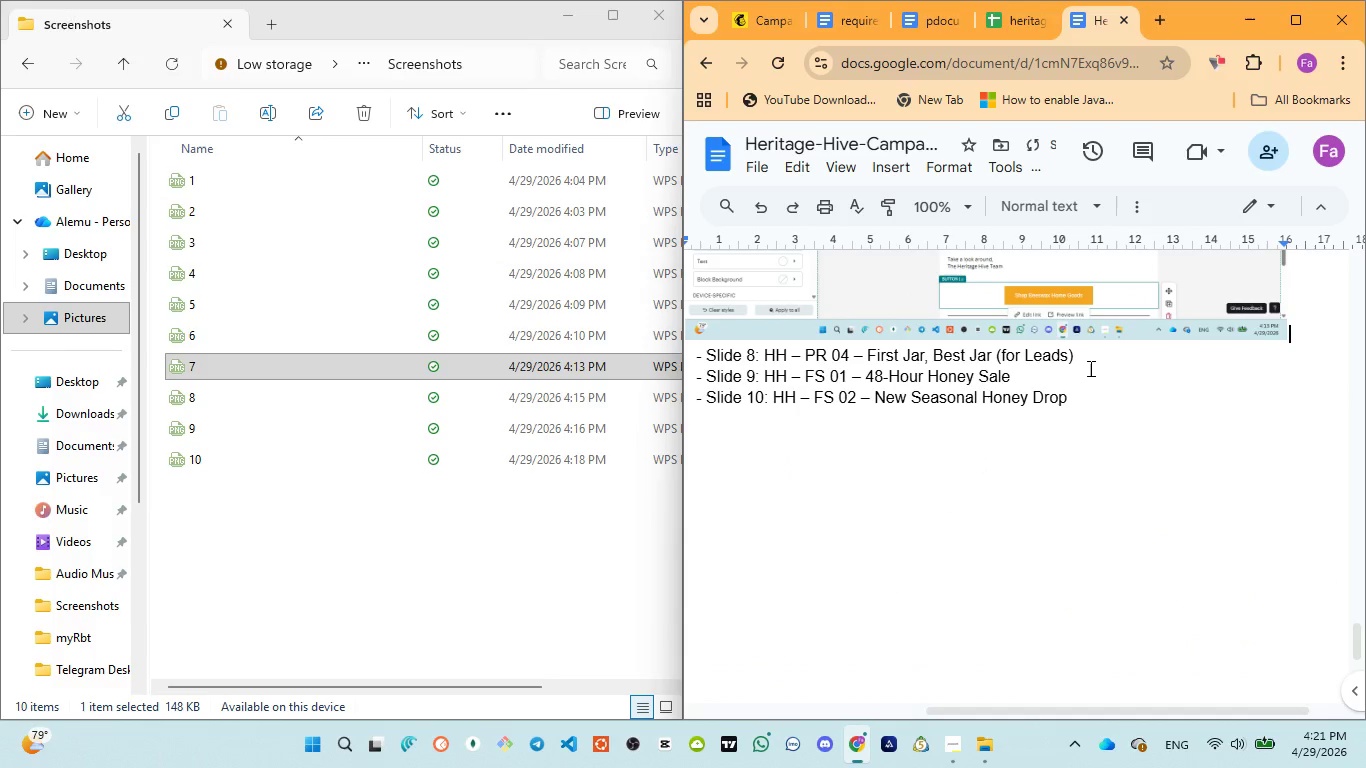 
left_click([1095, 363])
 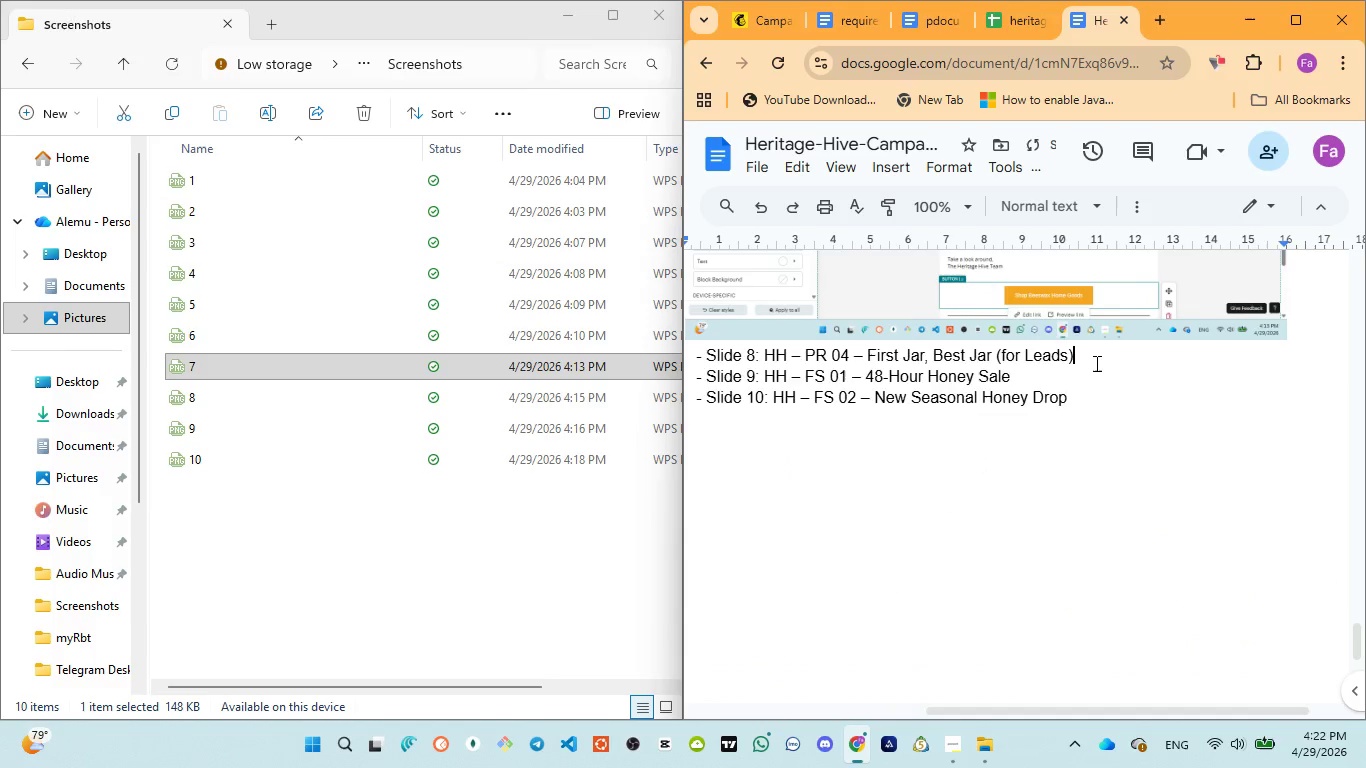 
key(Enter)
 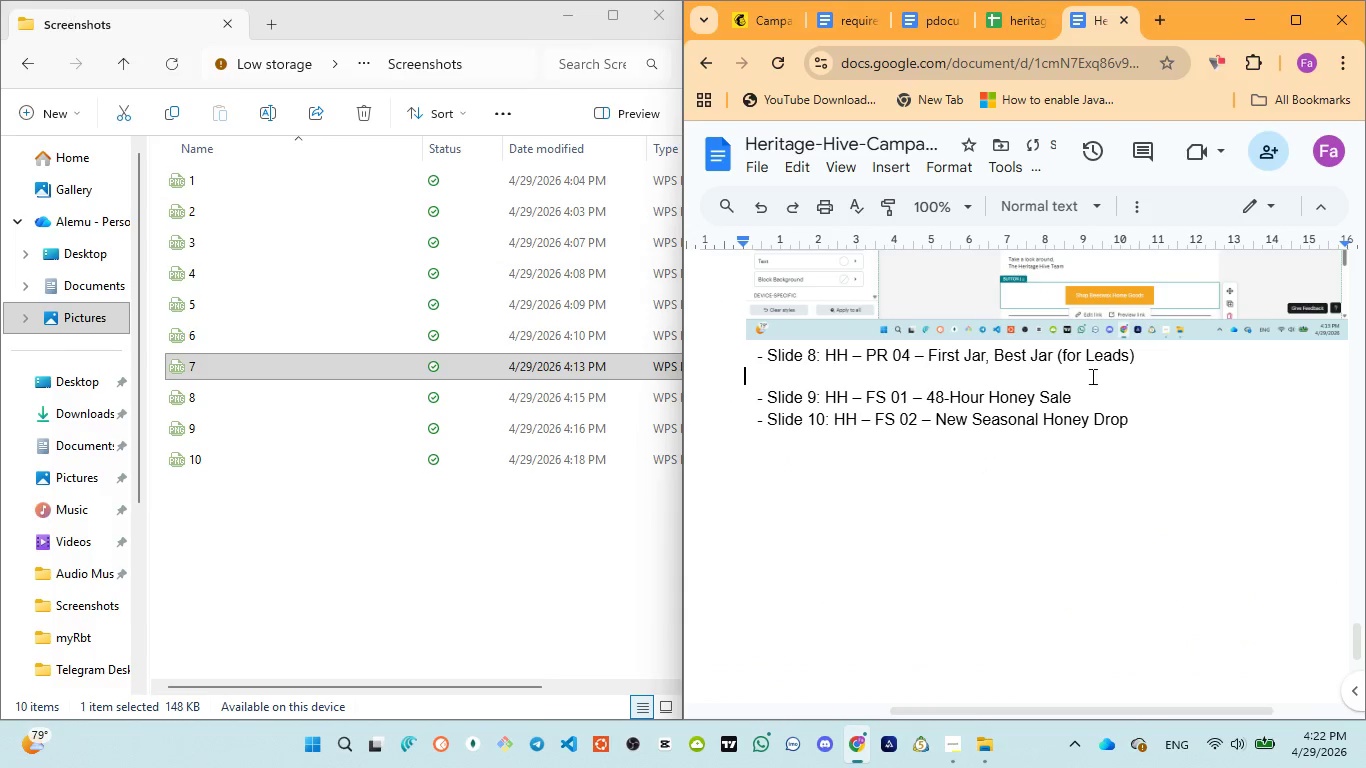 
key(Enter)
 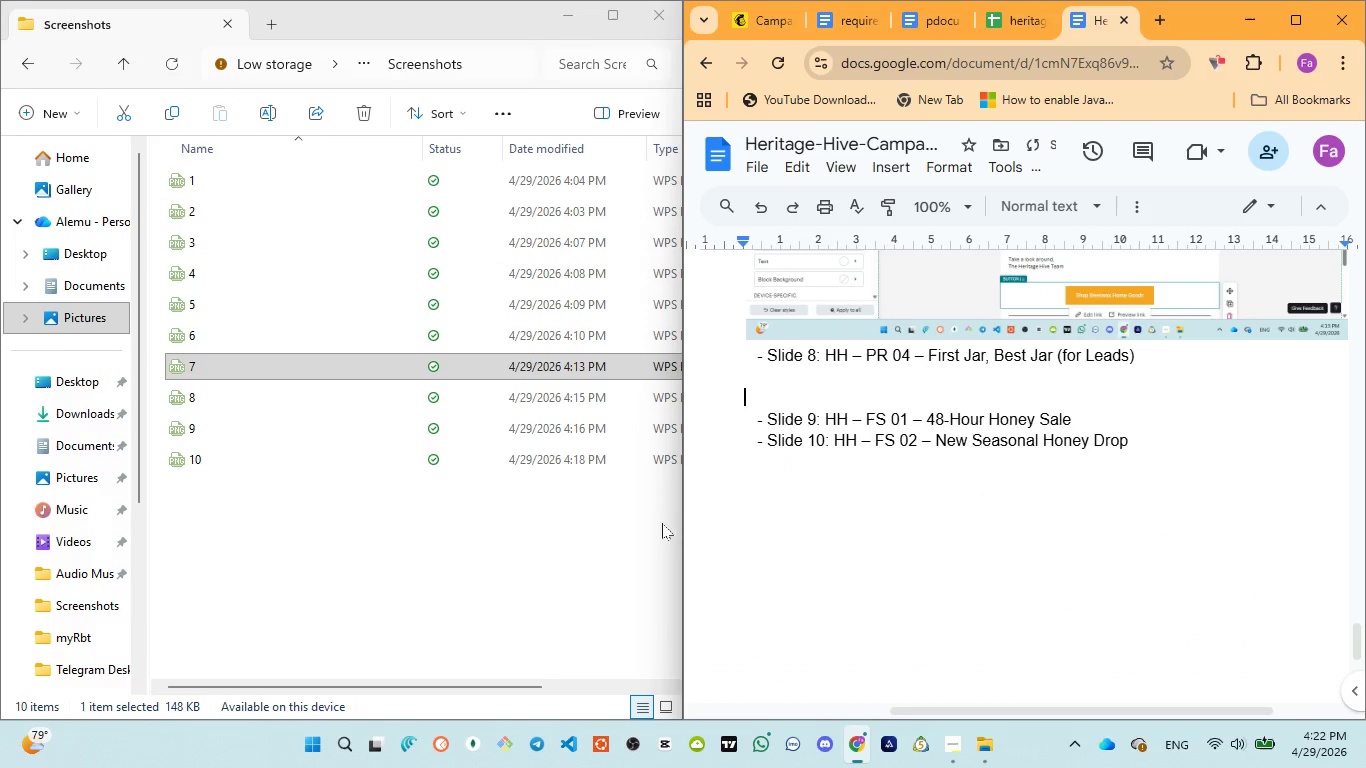 
key(Enter)
 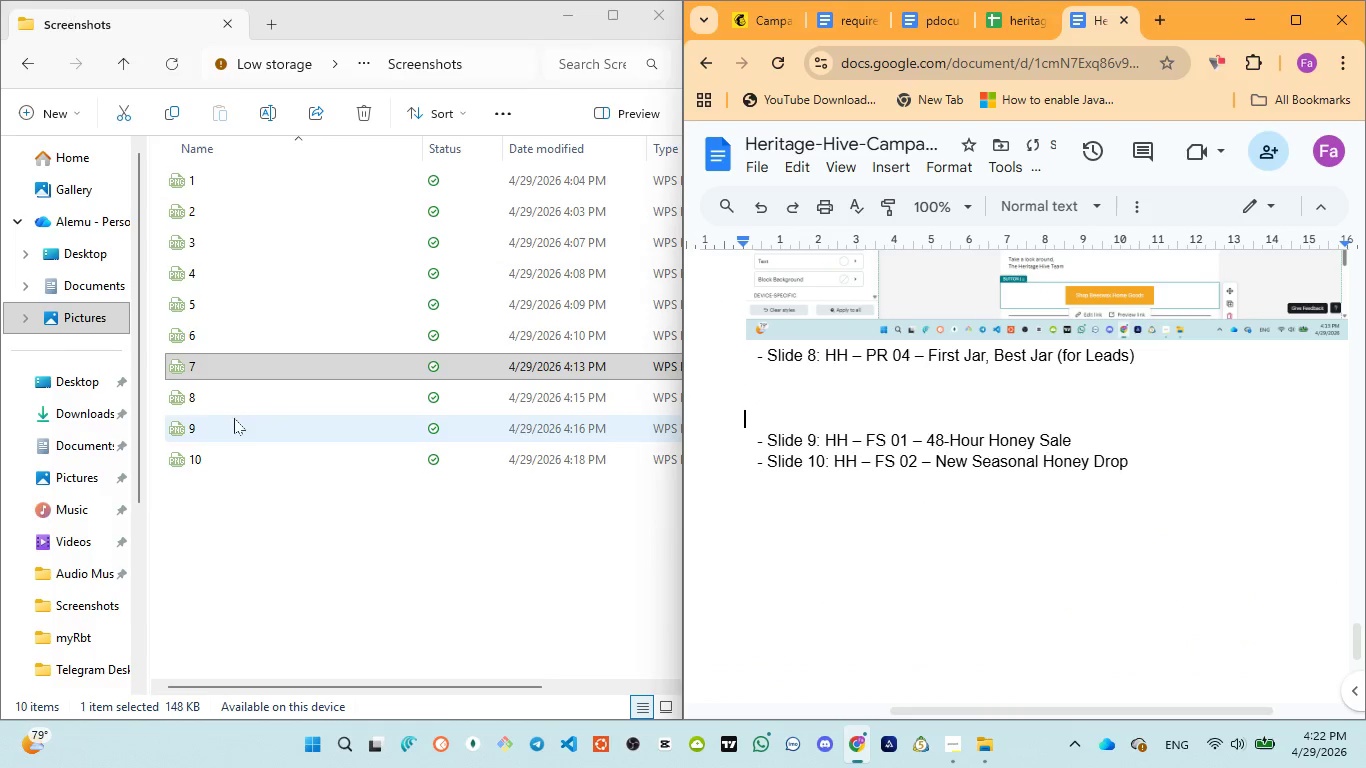 
key(Enter)
 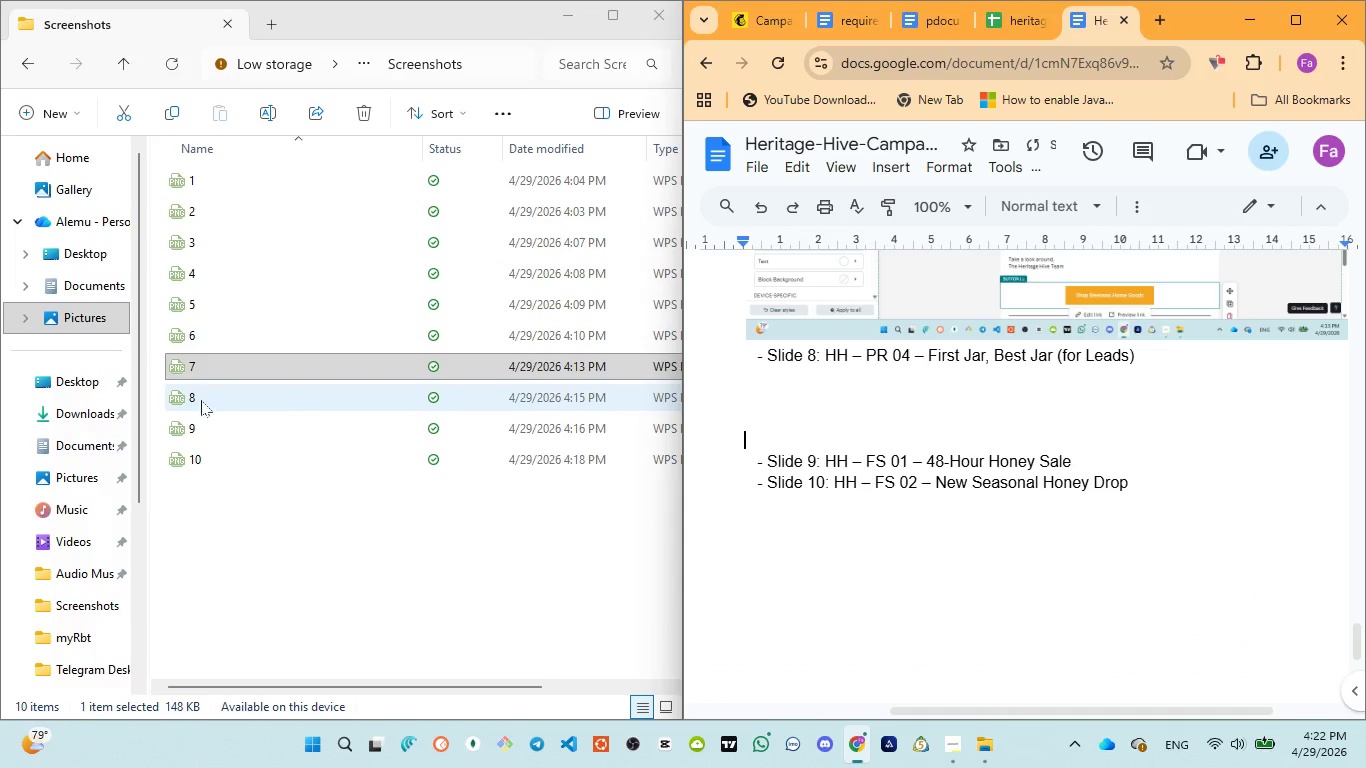 
left_click([201, 400])
 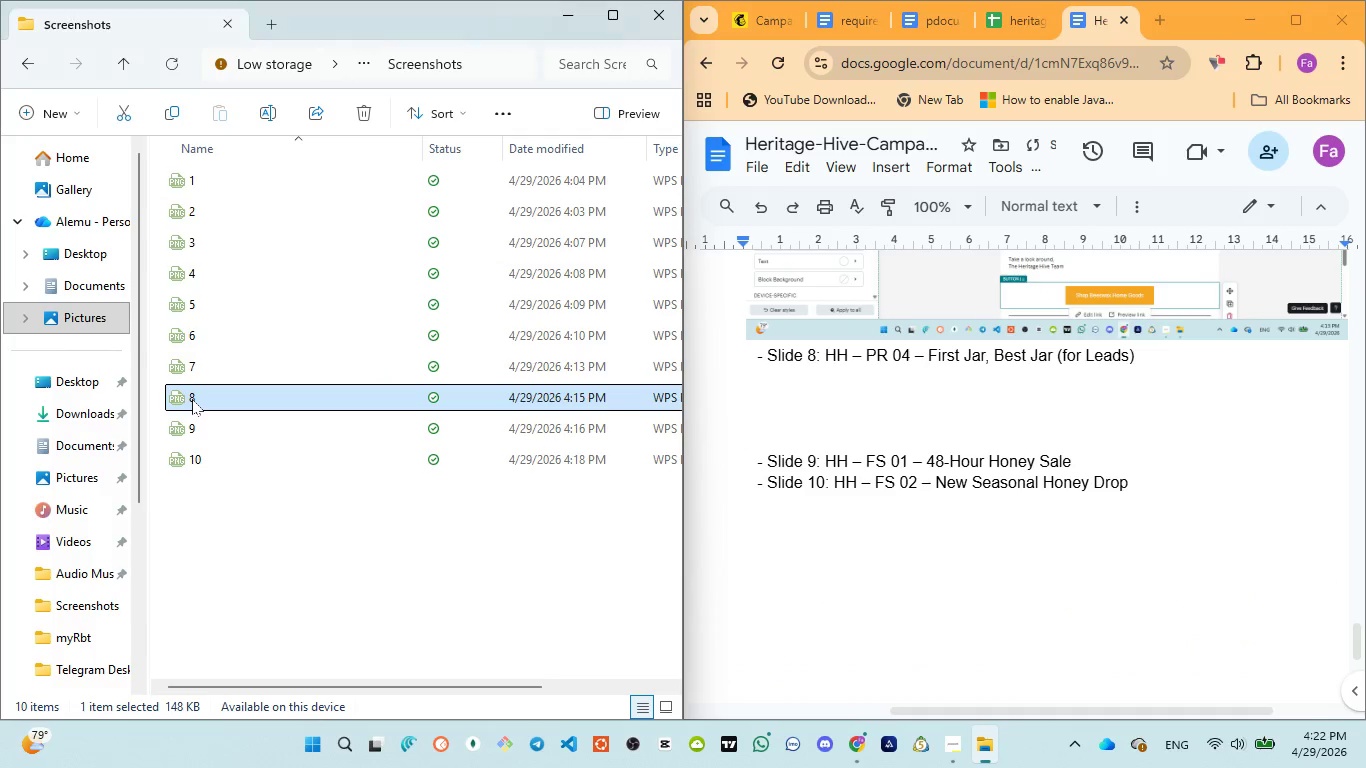 
left_click_drag(start_coordinate=[191, 398], to_coordinate=[905, 432])
 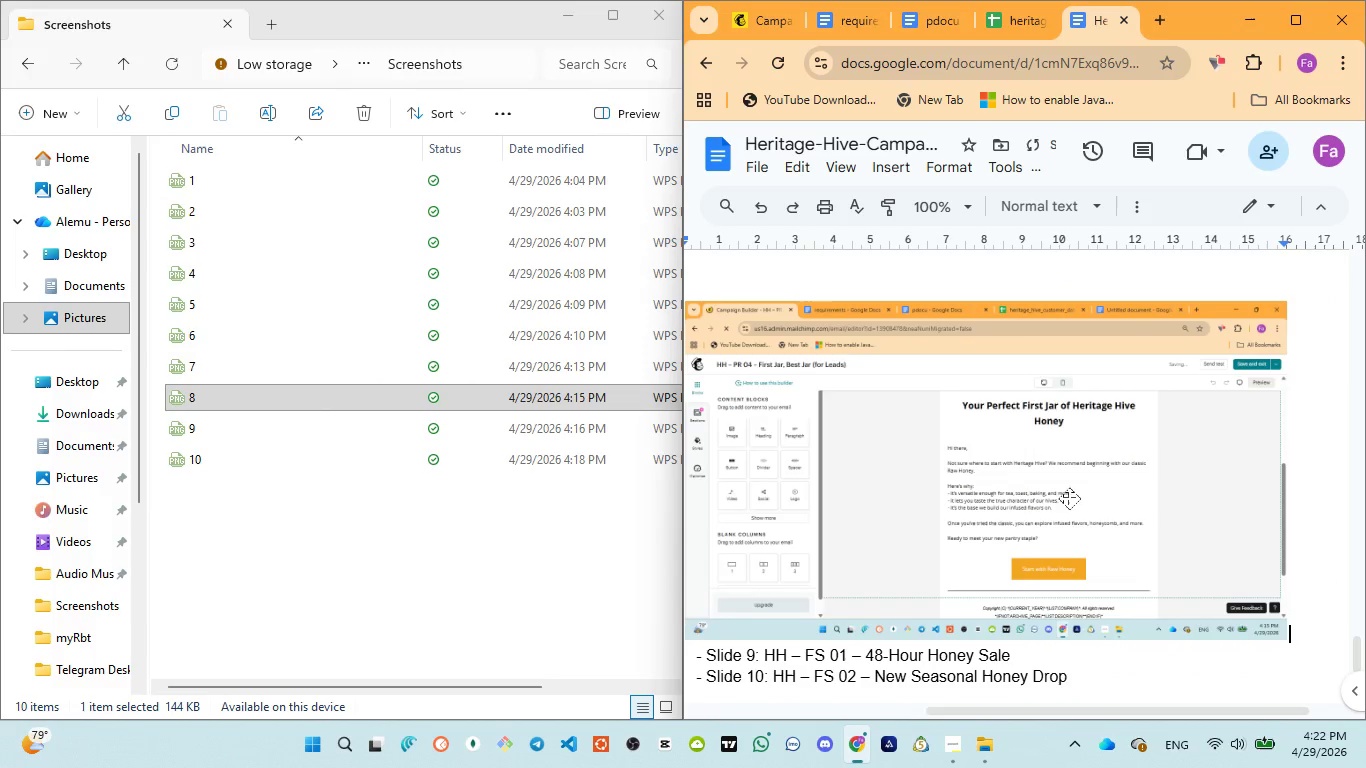 
scroll: coordinate [1107, 611], scroll_direction: down, amount: 2.0
 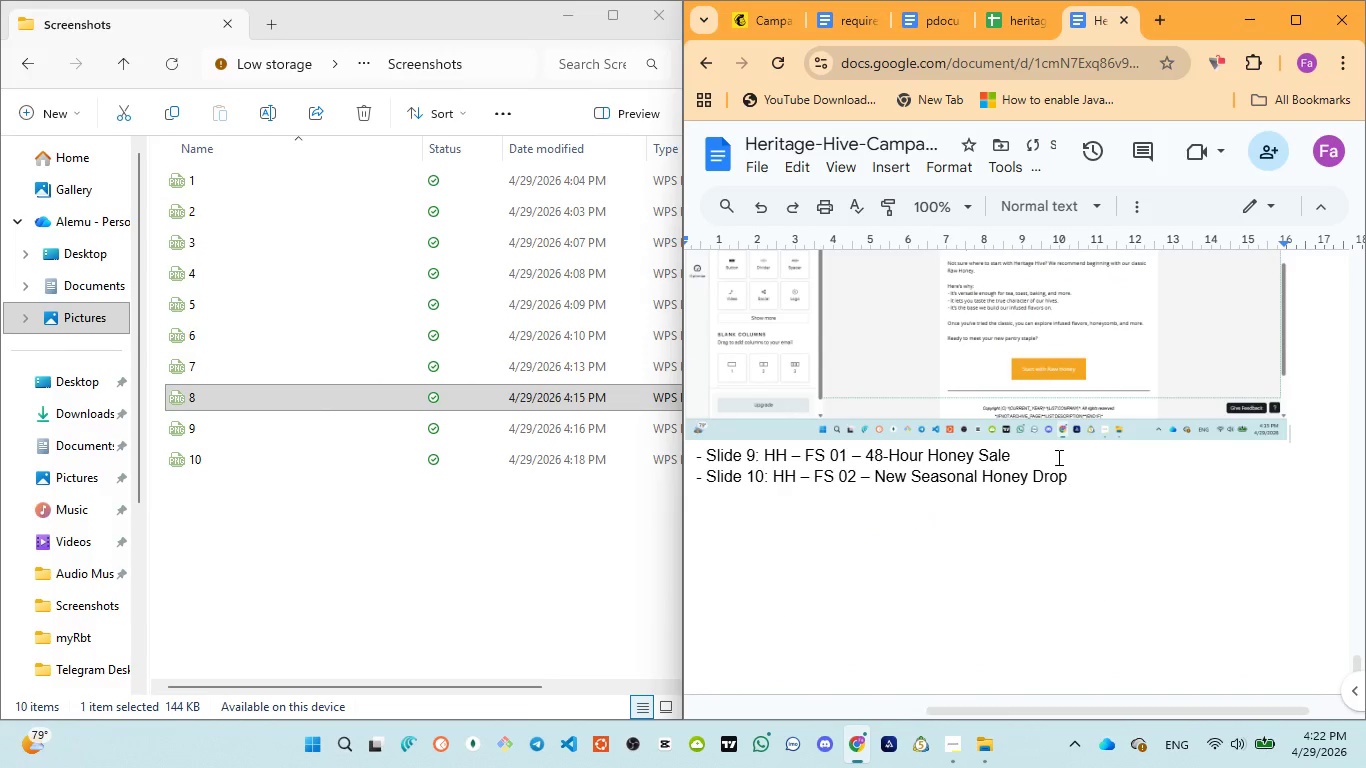 
left_click([1057, 457])
 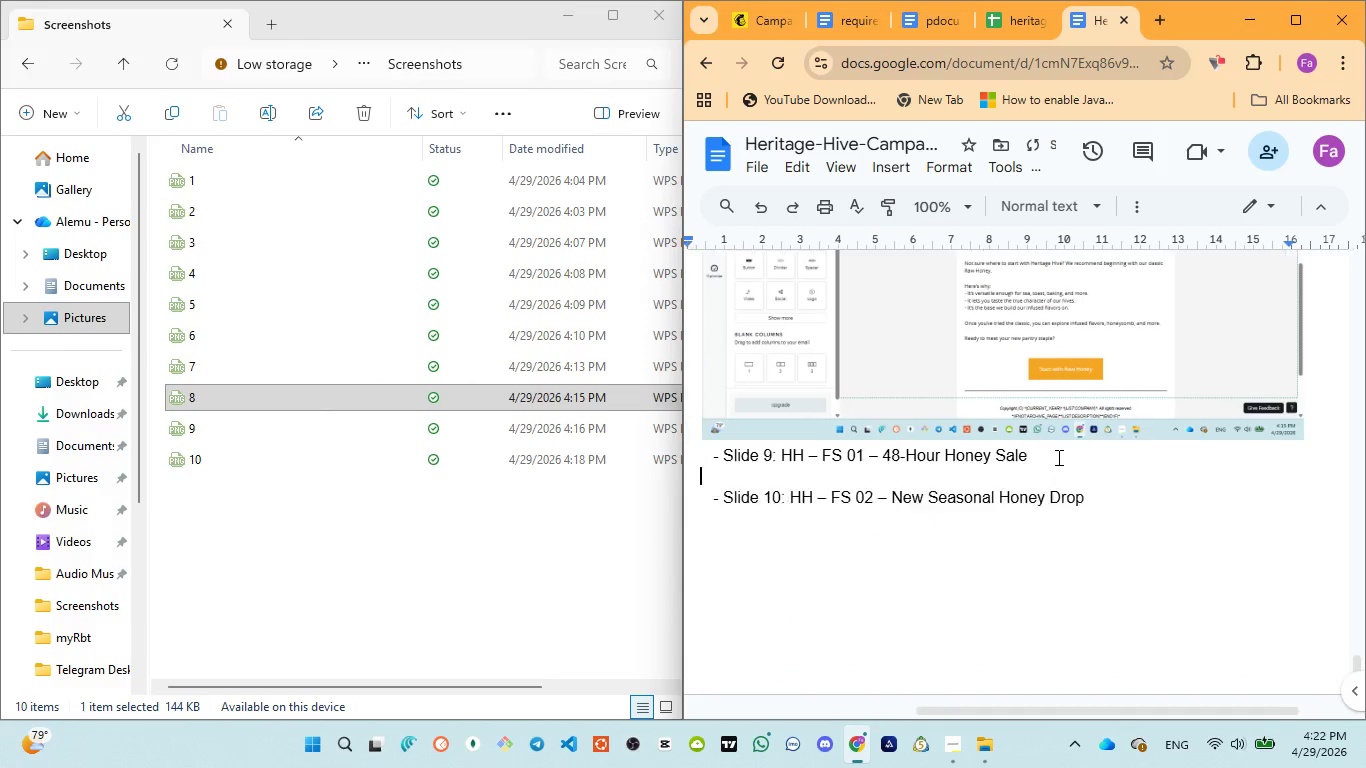 
key(Enter)
 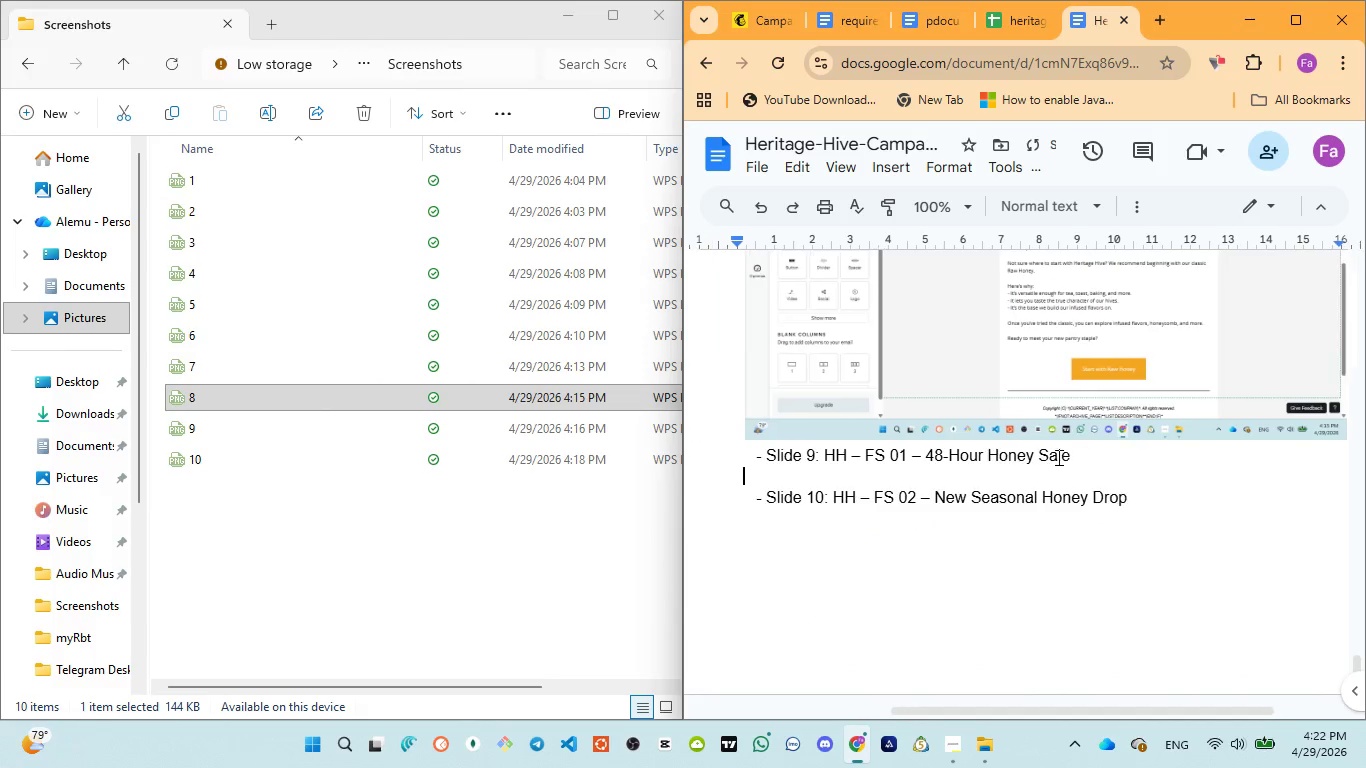 
key(Enter)
 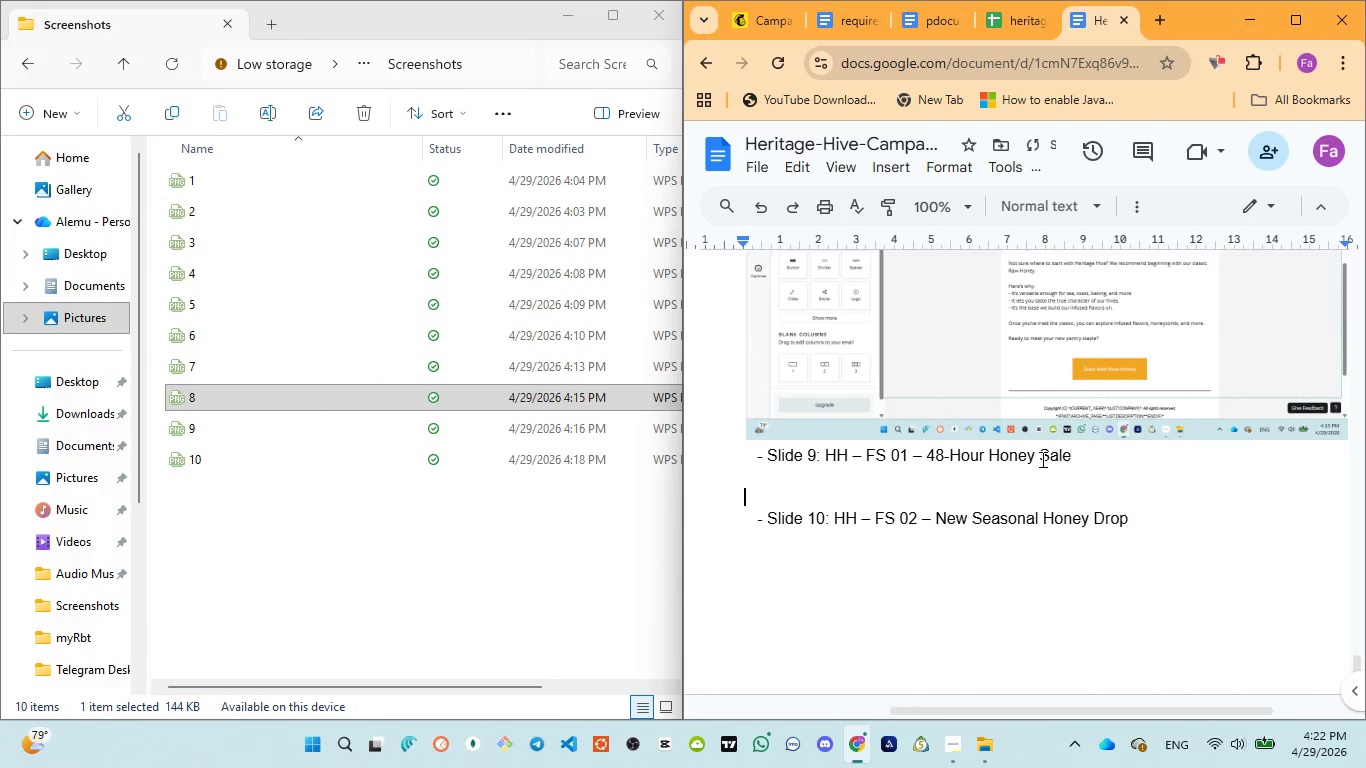 
key(Enter)
 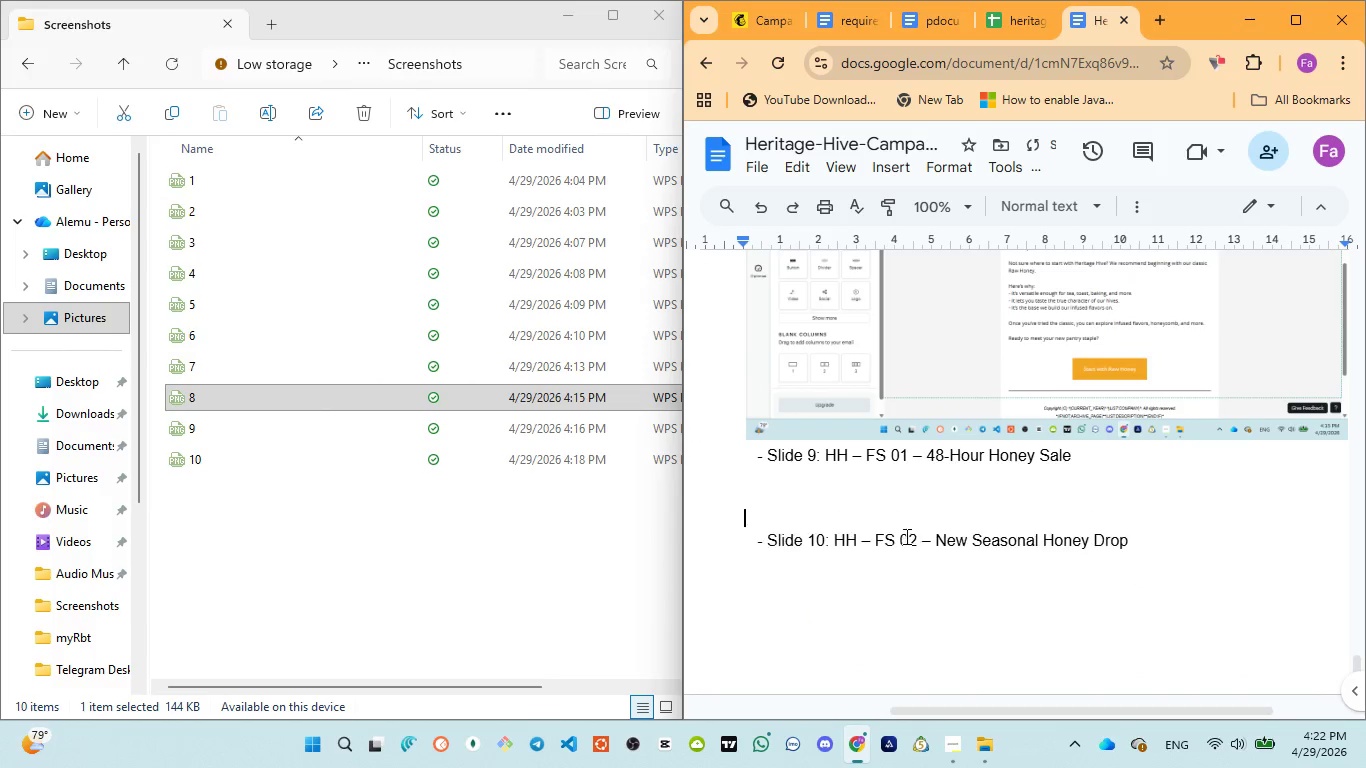 
key(Enter)
 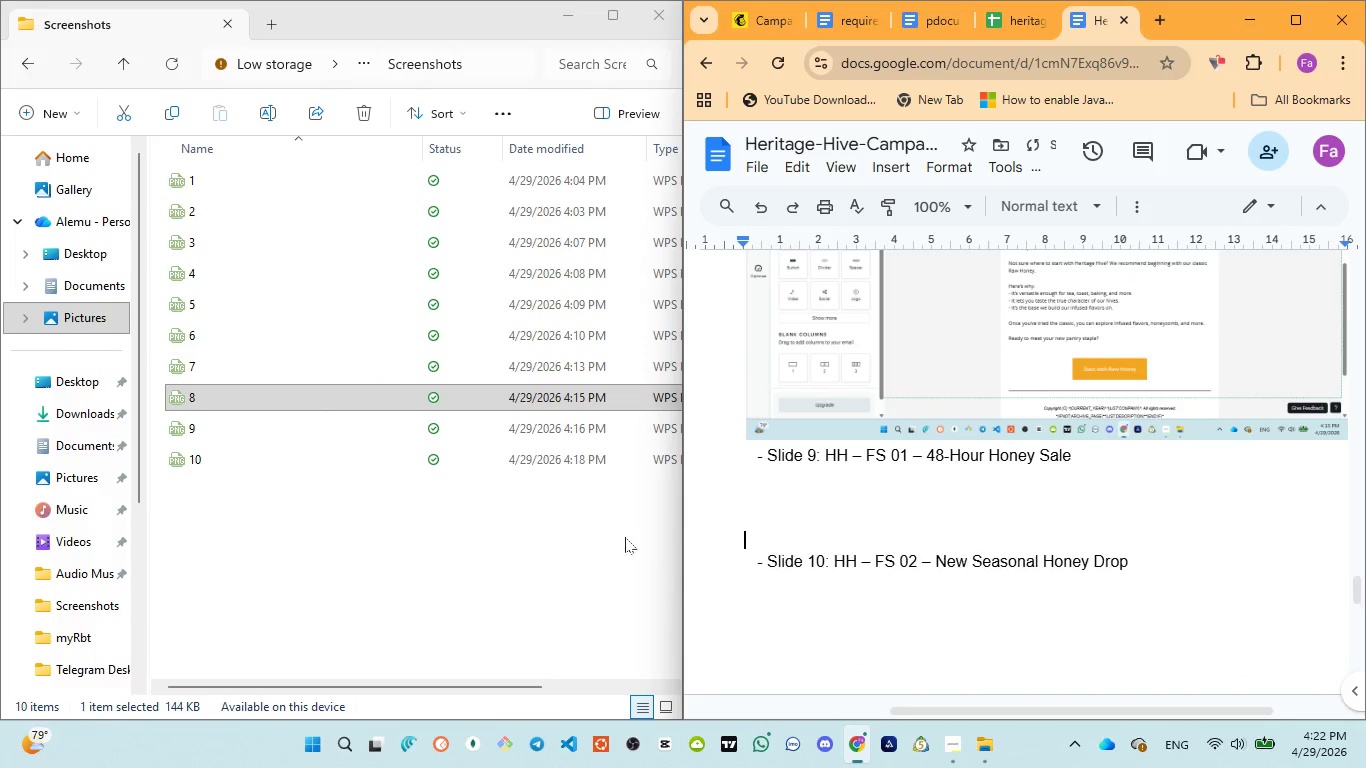 
key(Enter)
 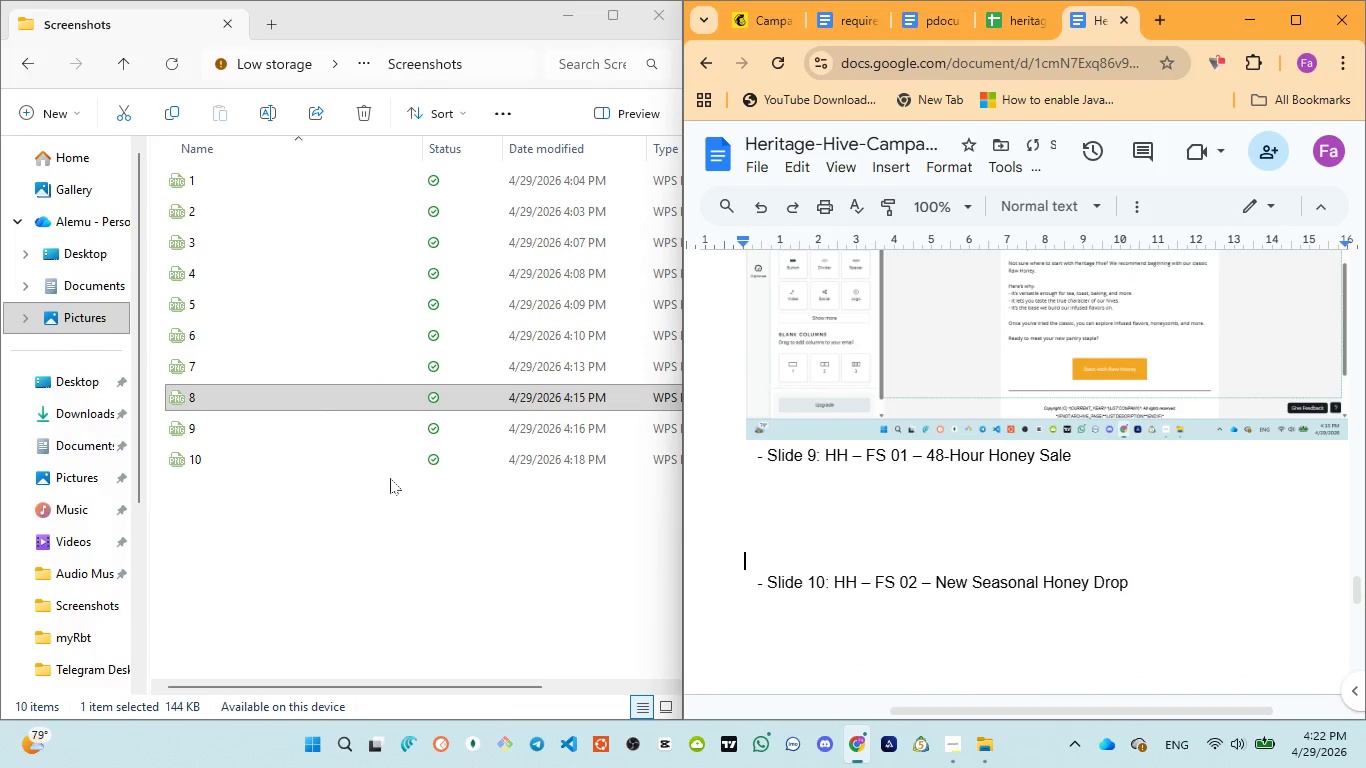 
key(Enter)
 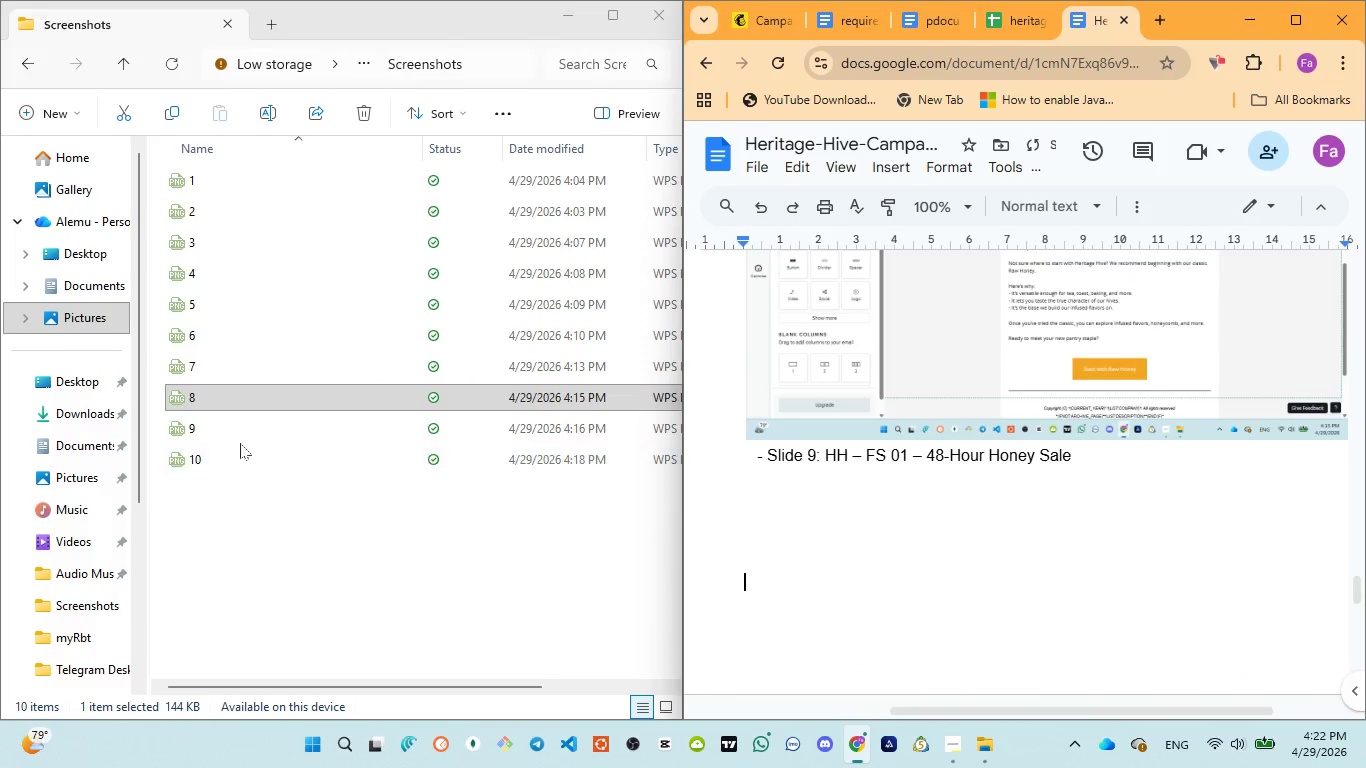 
key(Enter)
 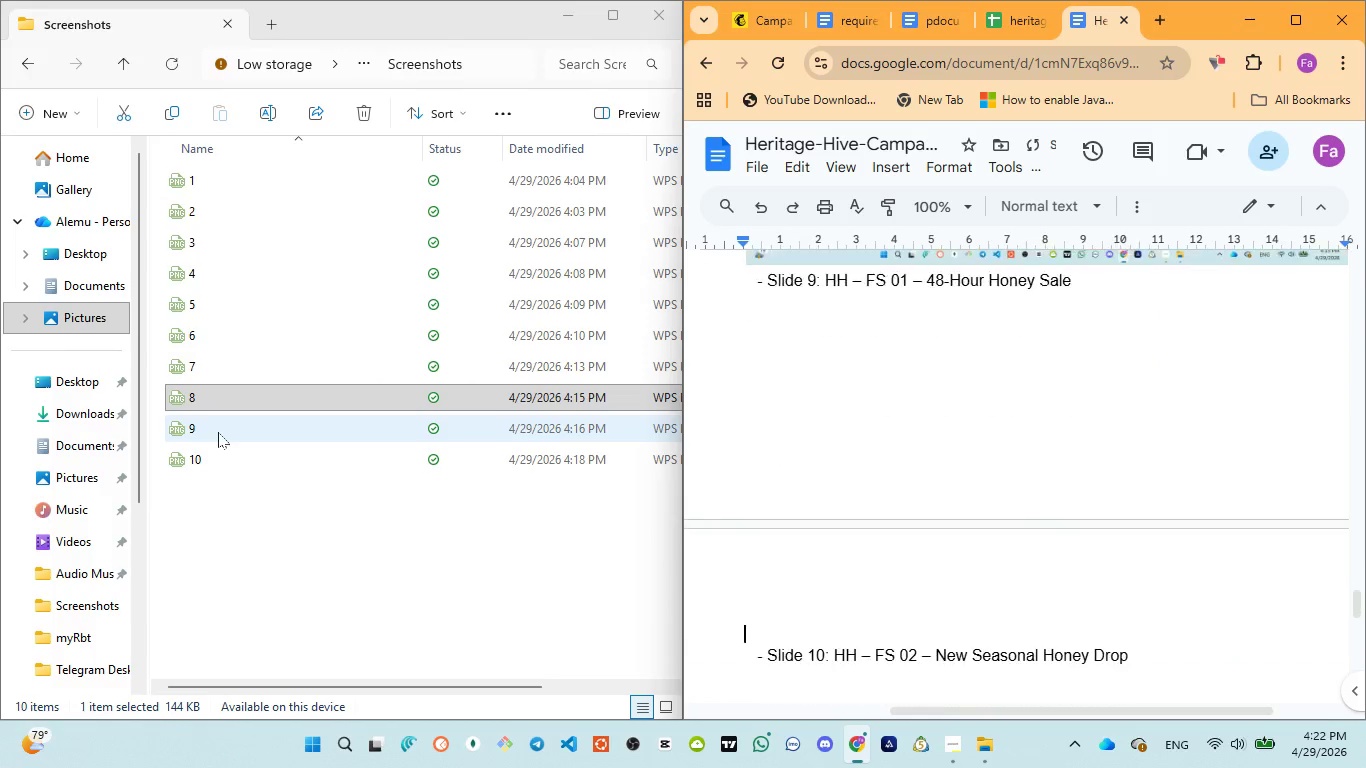 
left_click([218, 432])
 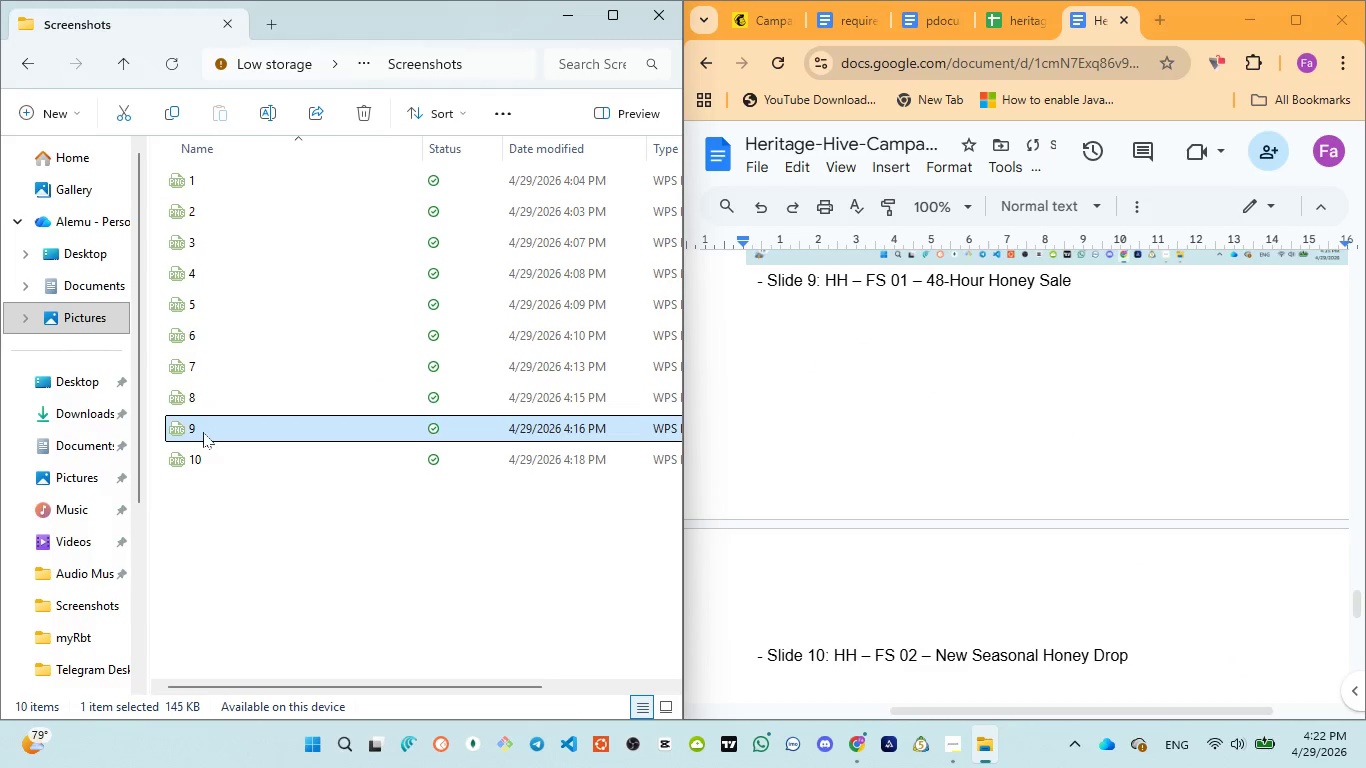 
left_click_drag(start_coordinate=[202, 431], to_coordinate=[824, 409])
 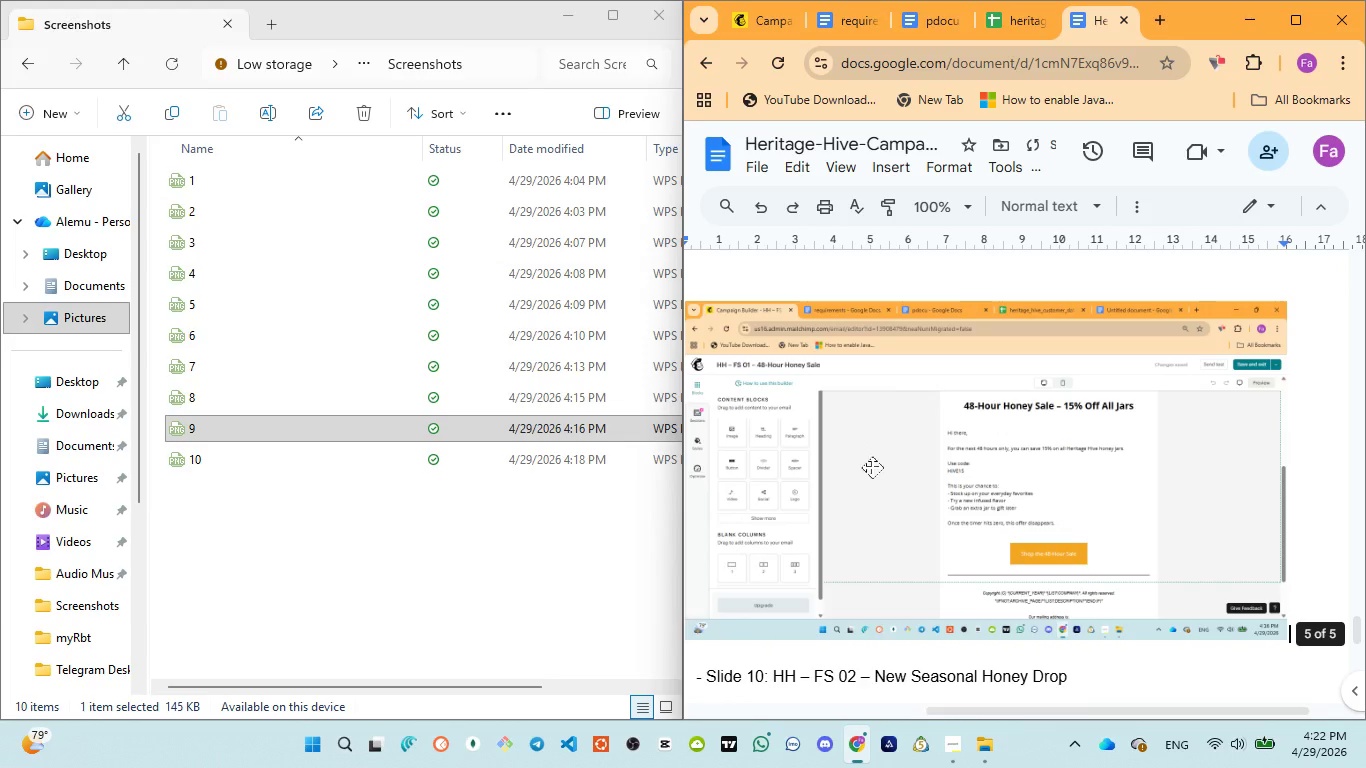 
scroll: coordinate [910, 519], scroll_direction: down, amount: 2.0
 